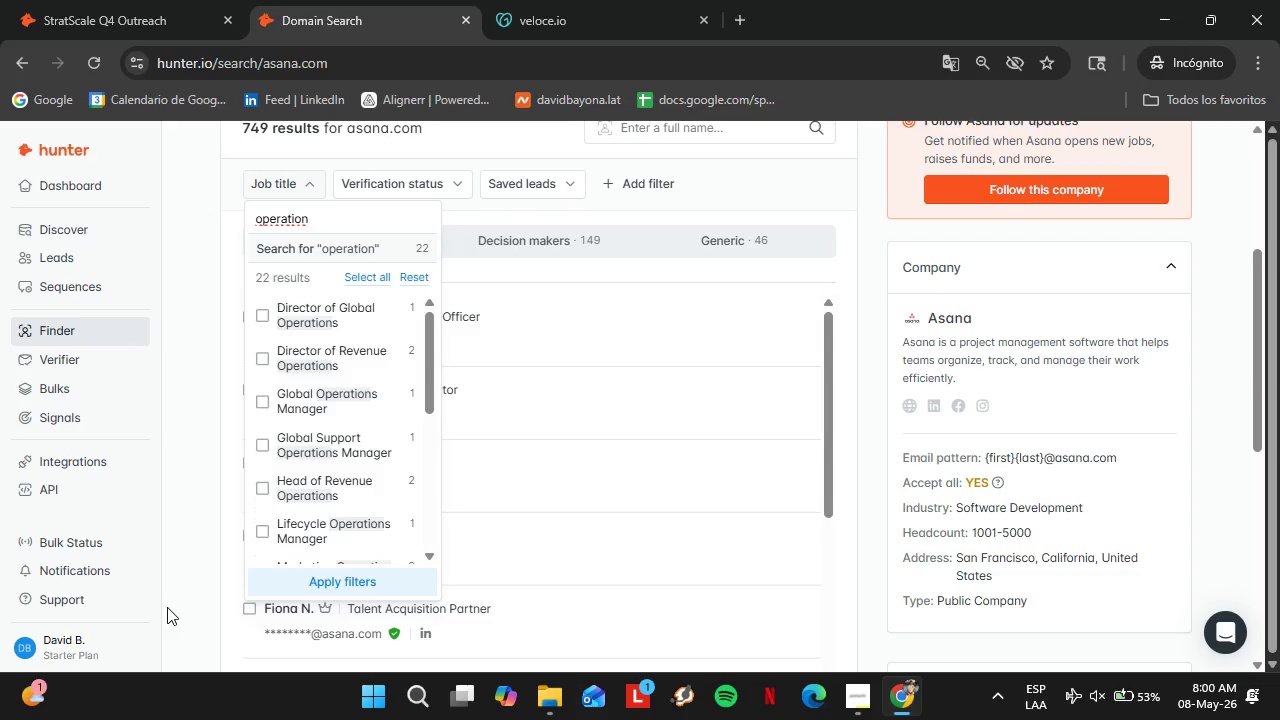 
scroll: coordinate [346, 372], scroll_direction: down, amount: 4.0
 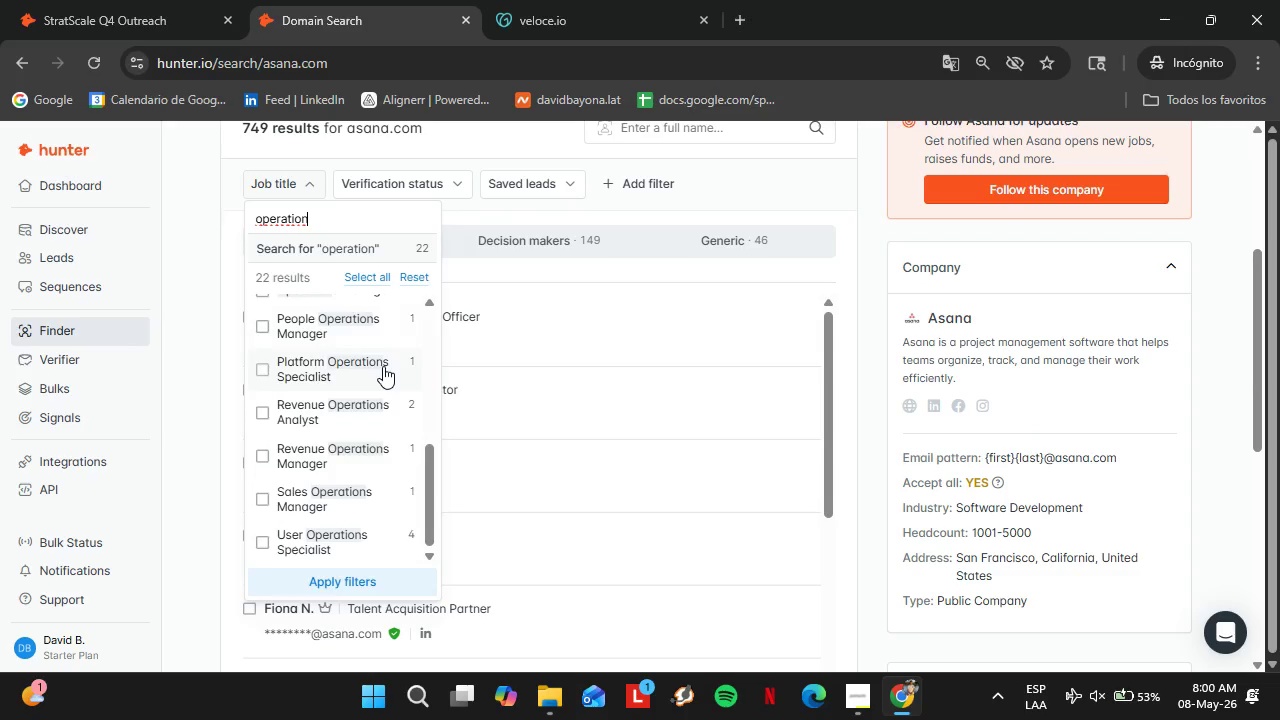 
scroll: coordinate [382, 365], scroll_direction: up, amount: 9.0
 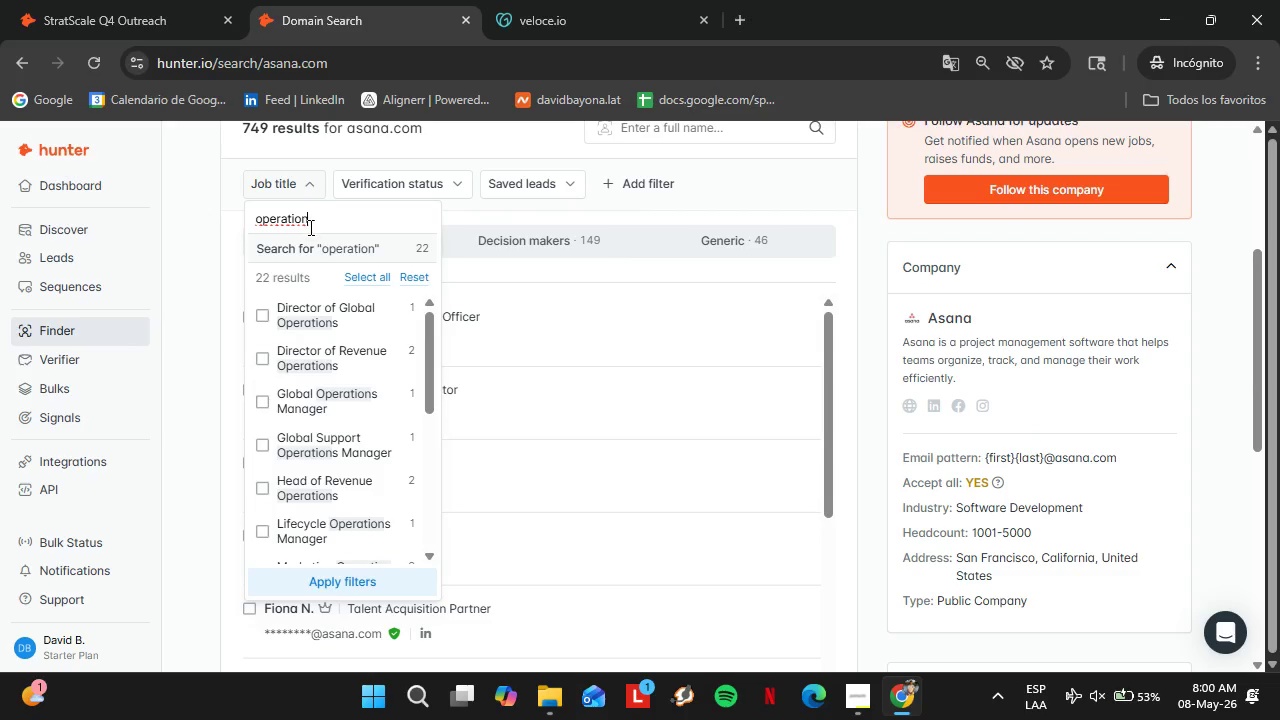 
left_click_drag(start_coordinate=[310, 227], to_coordinate=[253, 230])
 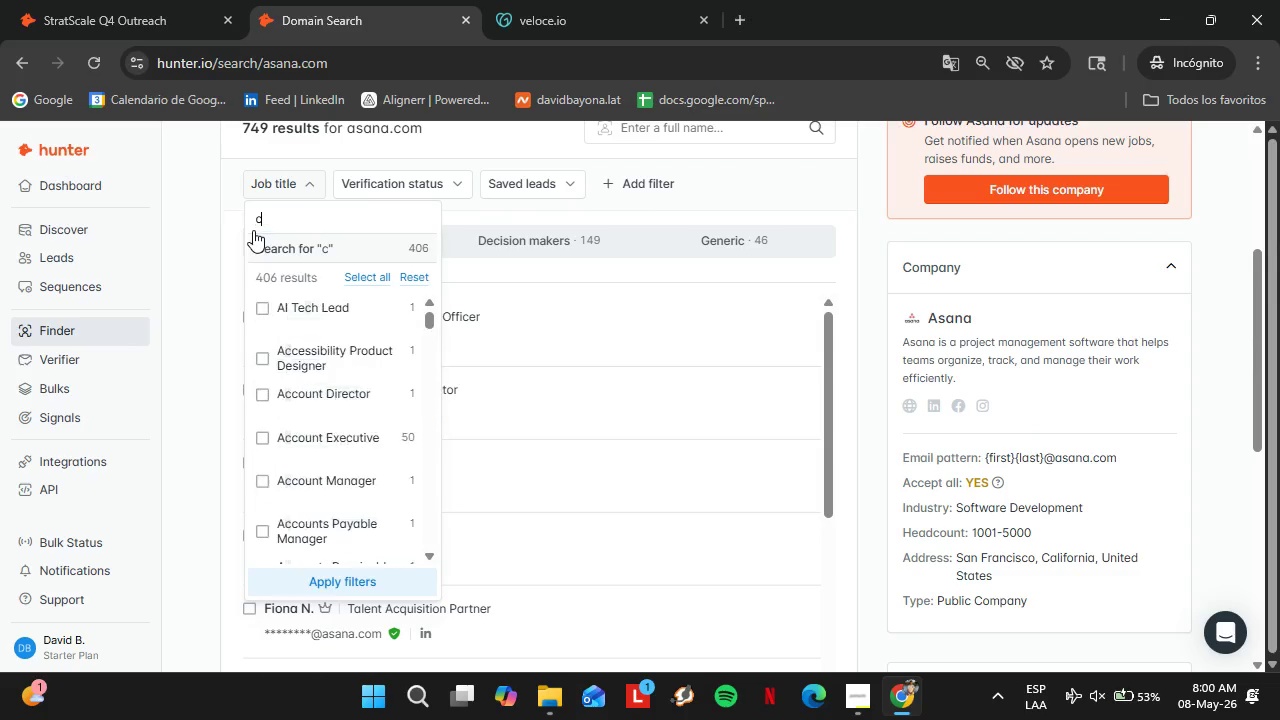 
type(coo)
 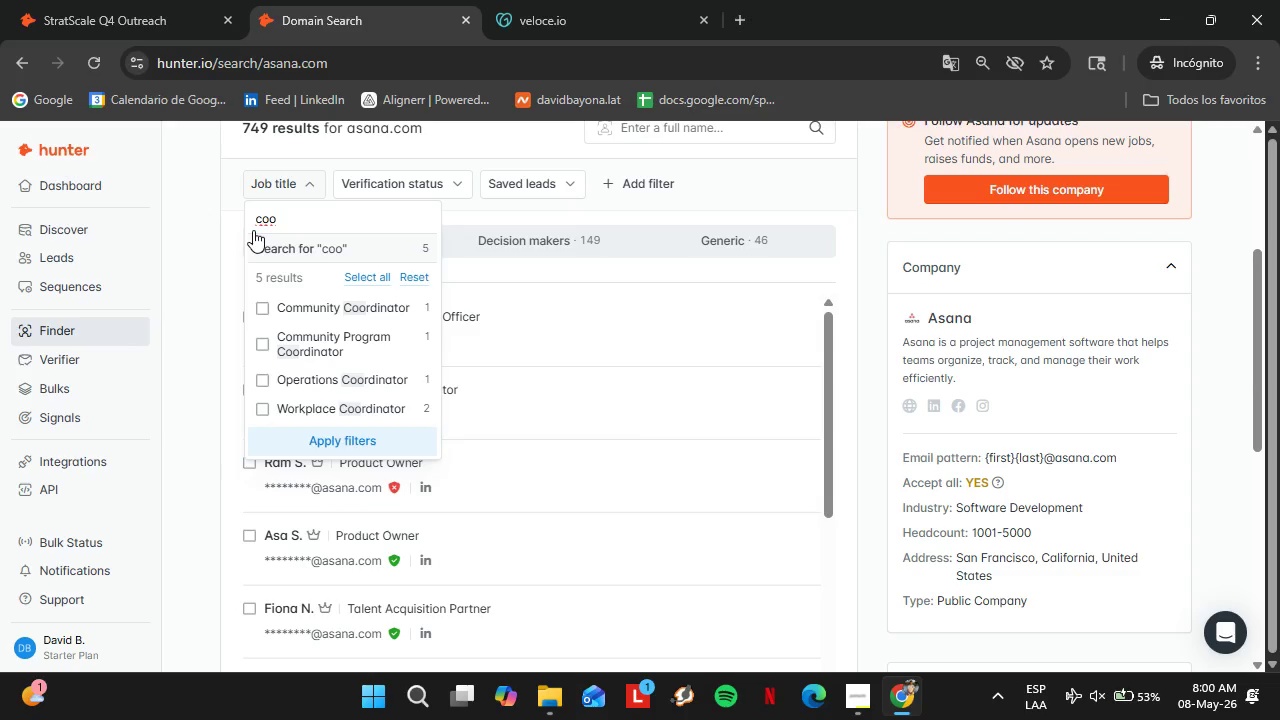 
key(Backspace)
key(Backspace)
key(Backspace)
key(Backspace)
key(Backspace)
type(foun)
key(Backspace)
key(Backspace)
key(Backspace)
key(Backspace)
type(ceo)
key(Backspace)
key(Backspace)
key(Backspace)
key(Backspace)
type(execuchie)
 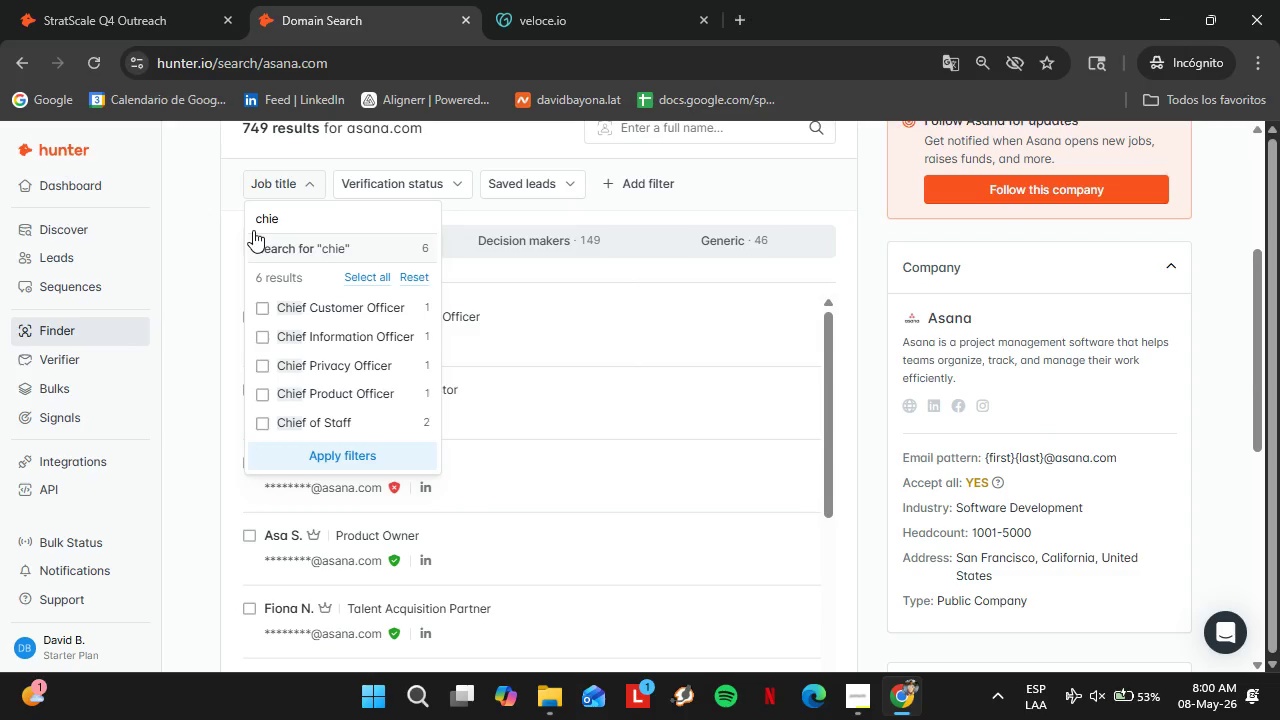 
scroll: coordinate [528, 338], scroll_direction: up, amount: 3.0
 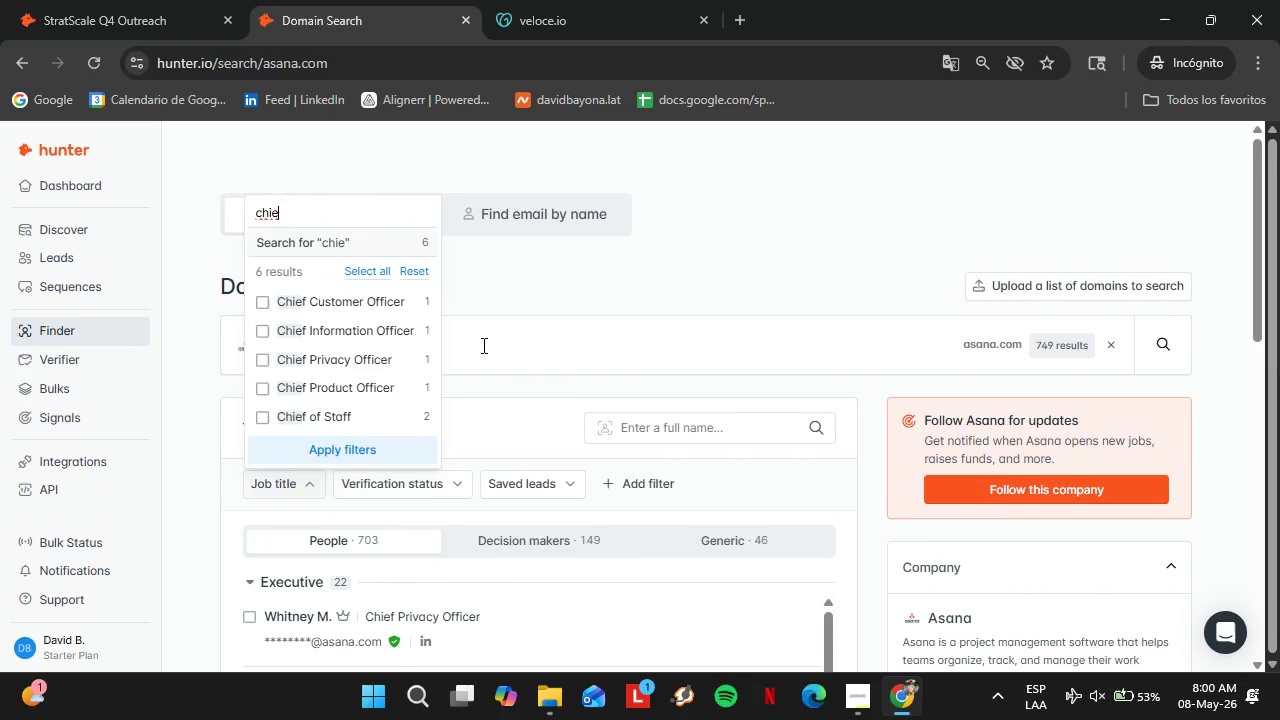 
double_click([482, 345])
 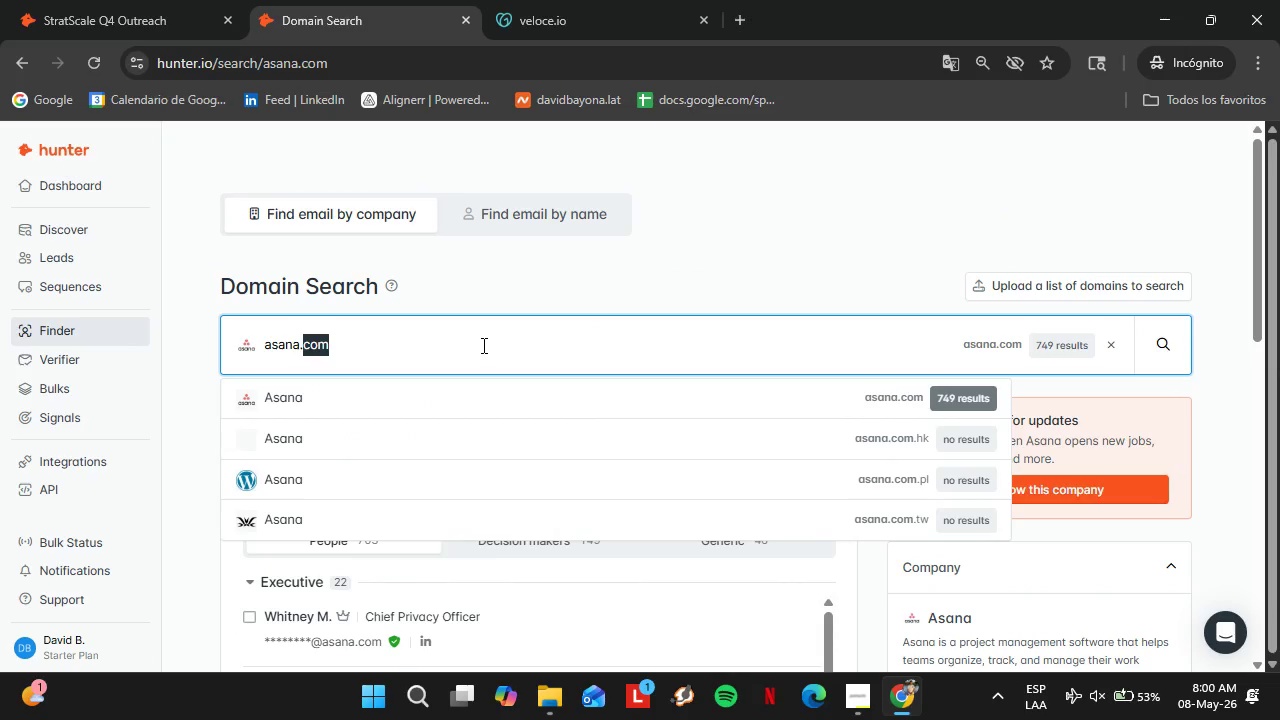 
triple_click([482, 345])
 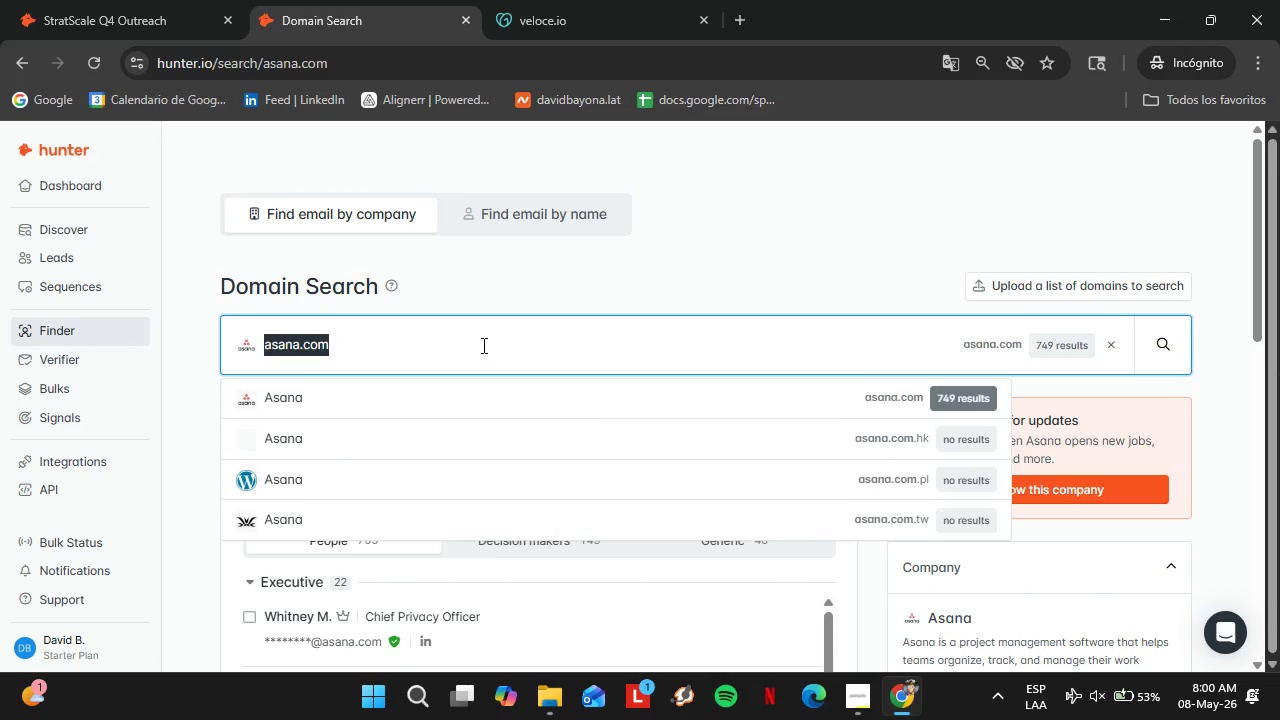 
triple_click([482, 345])
 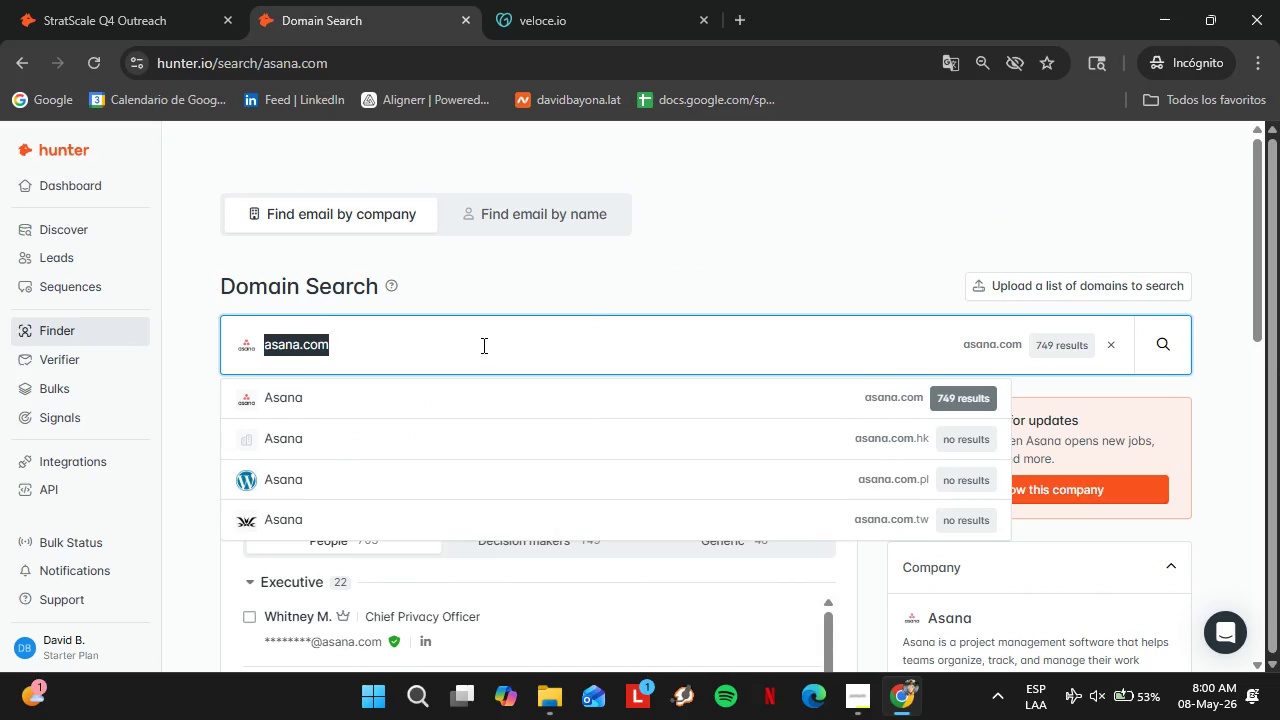 
type(datadog.com)
 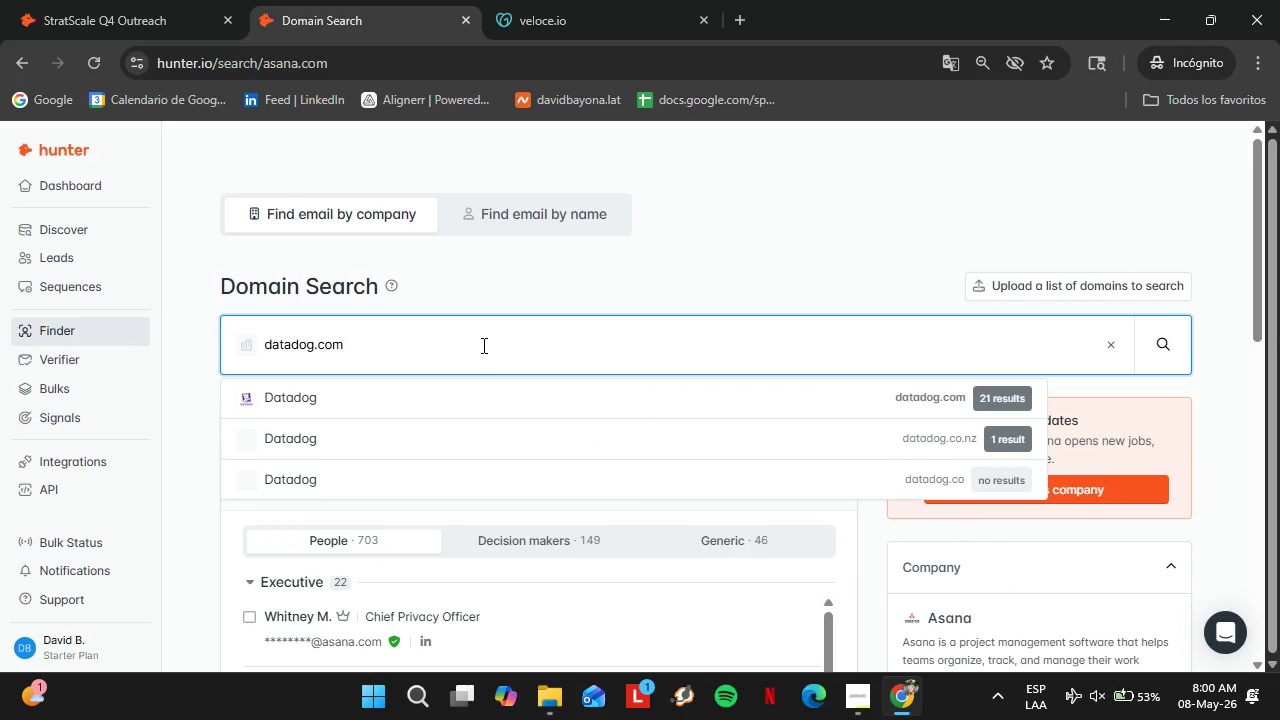 
key(Enter)
 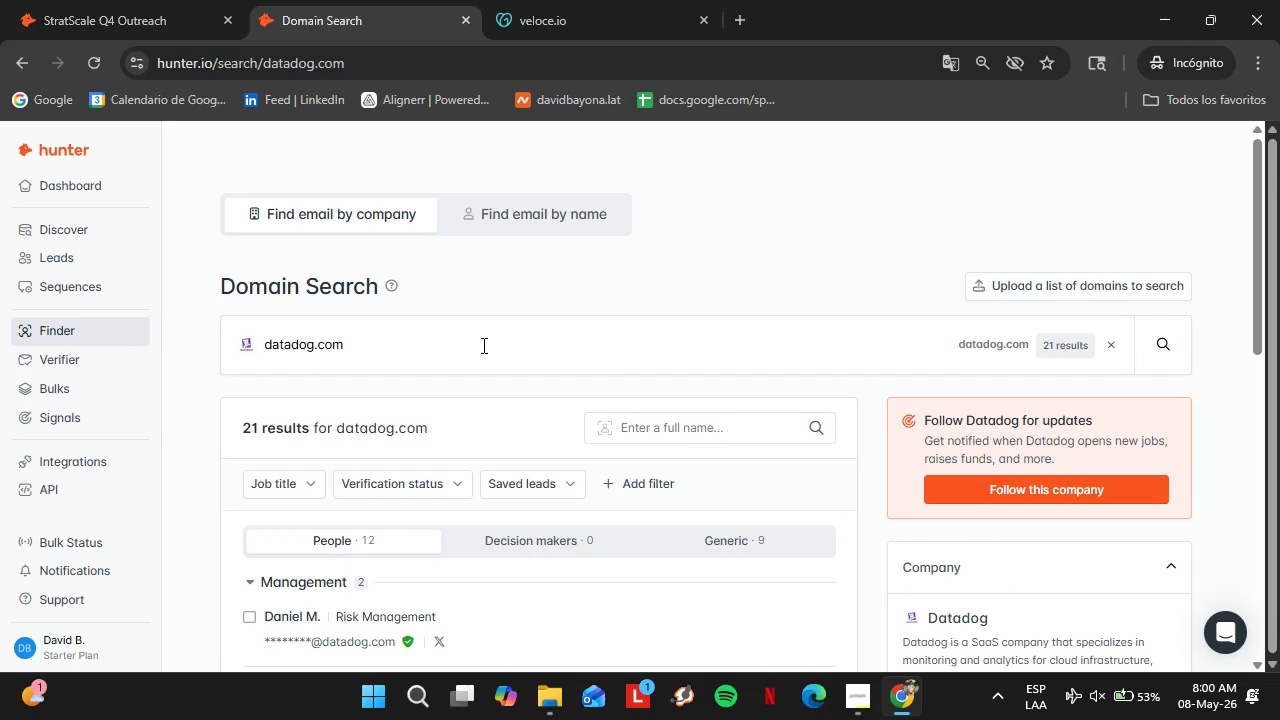 
scroll: coordinate [510, 379], scroll_direction: down, amount: 2.0
 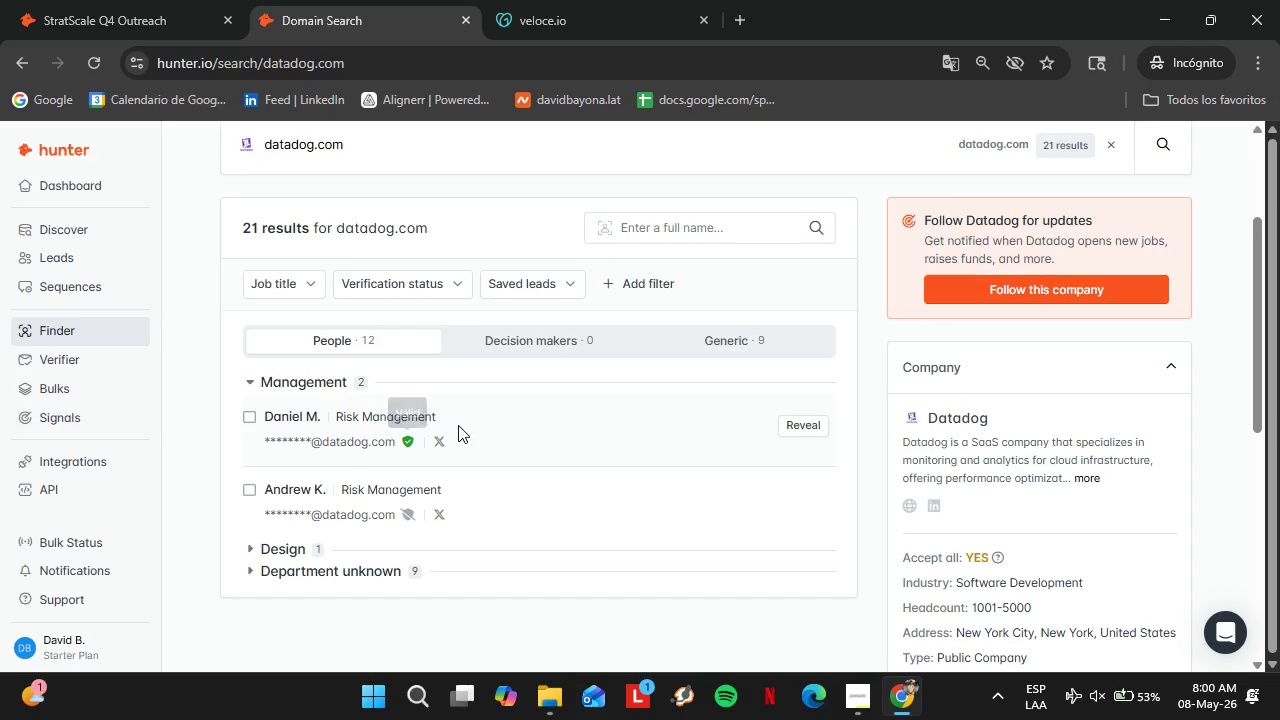 
scroll: coordinate [523, 430], scroll_direction: up, amount: 1.0
 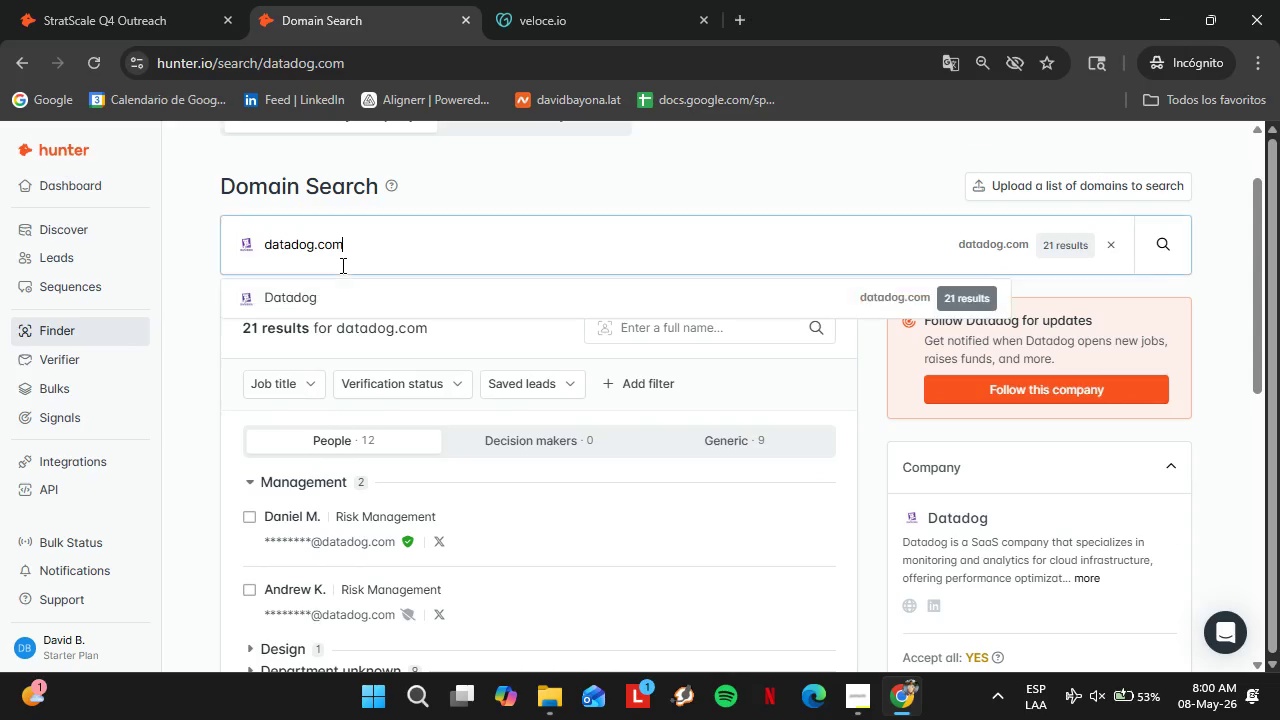 
double_click([341, 265])
 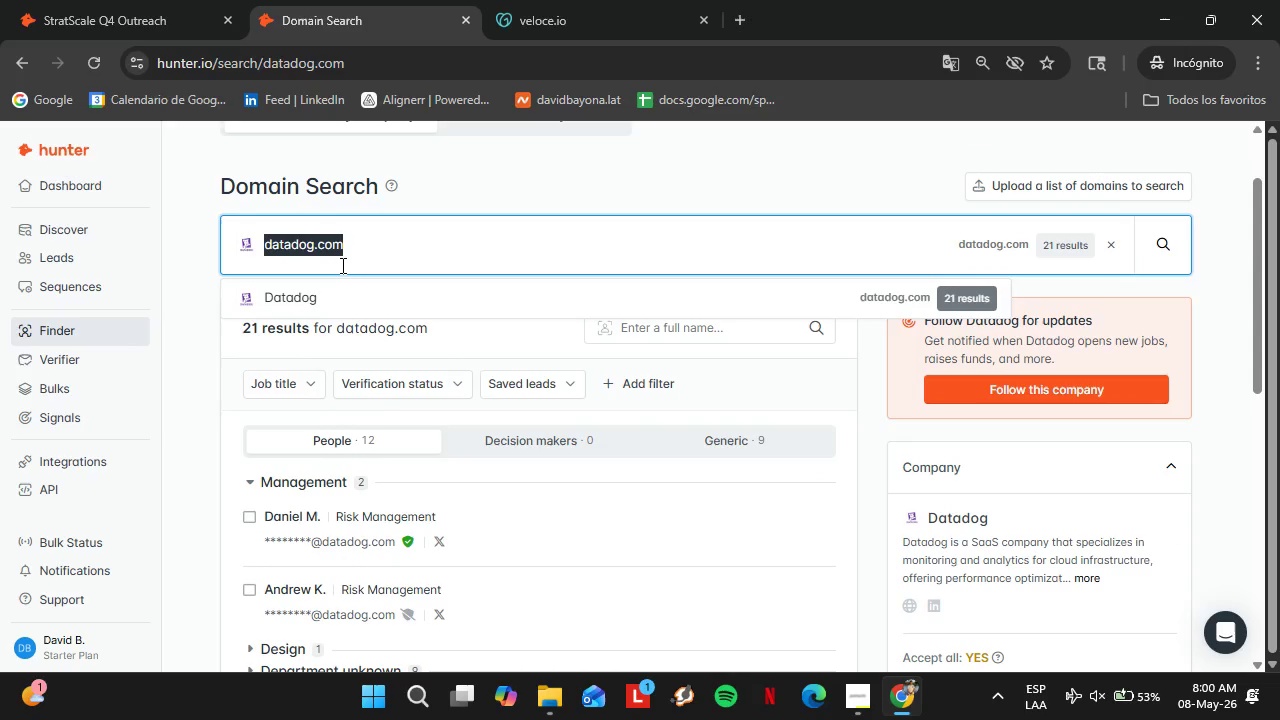 
triple_click([341, 265])
 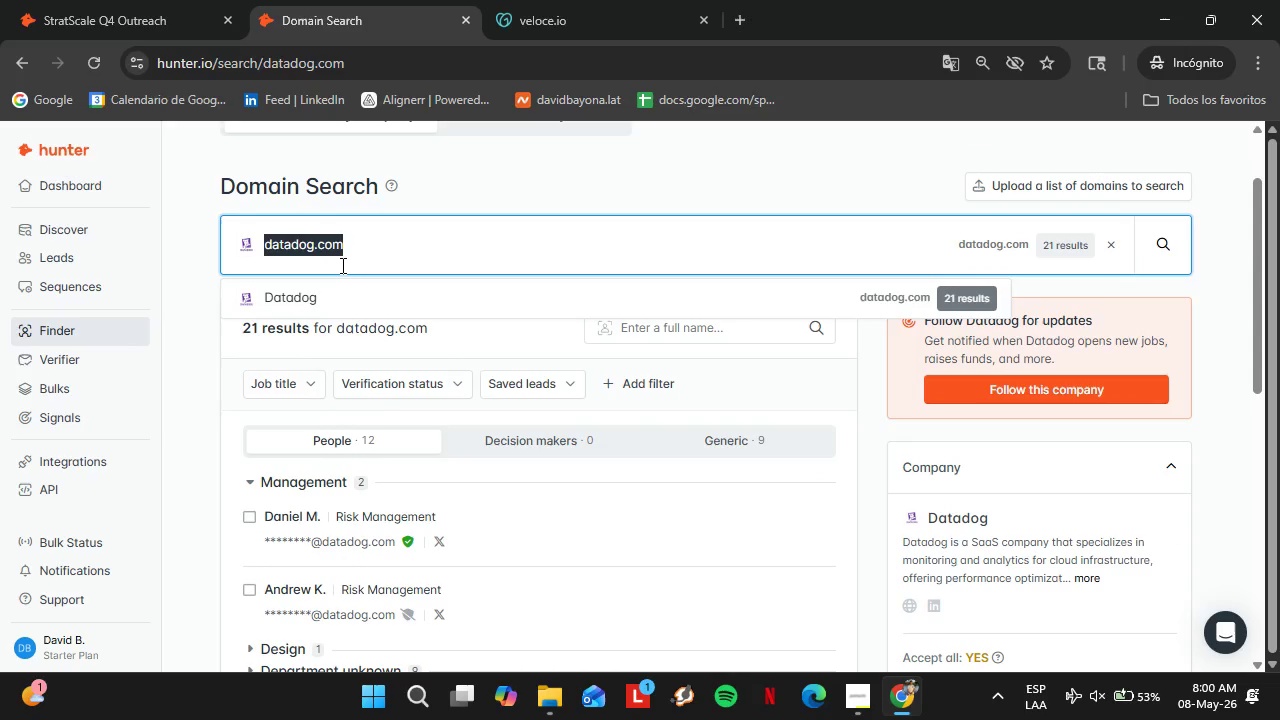 
triple_click([341, 265])
 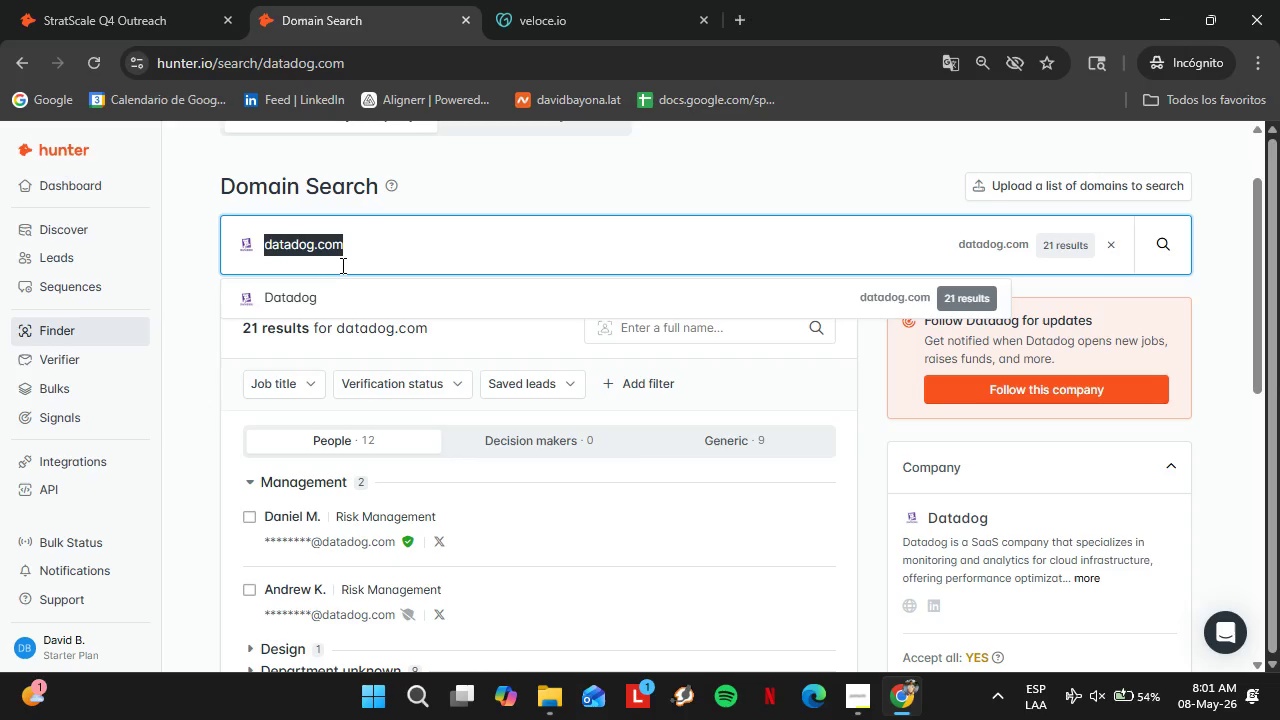 
wait(49.48)
 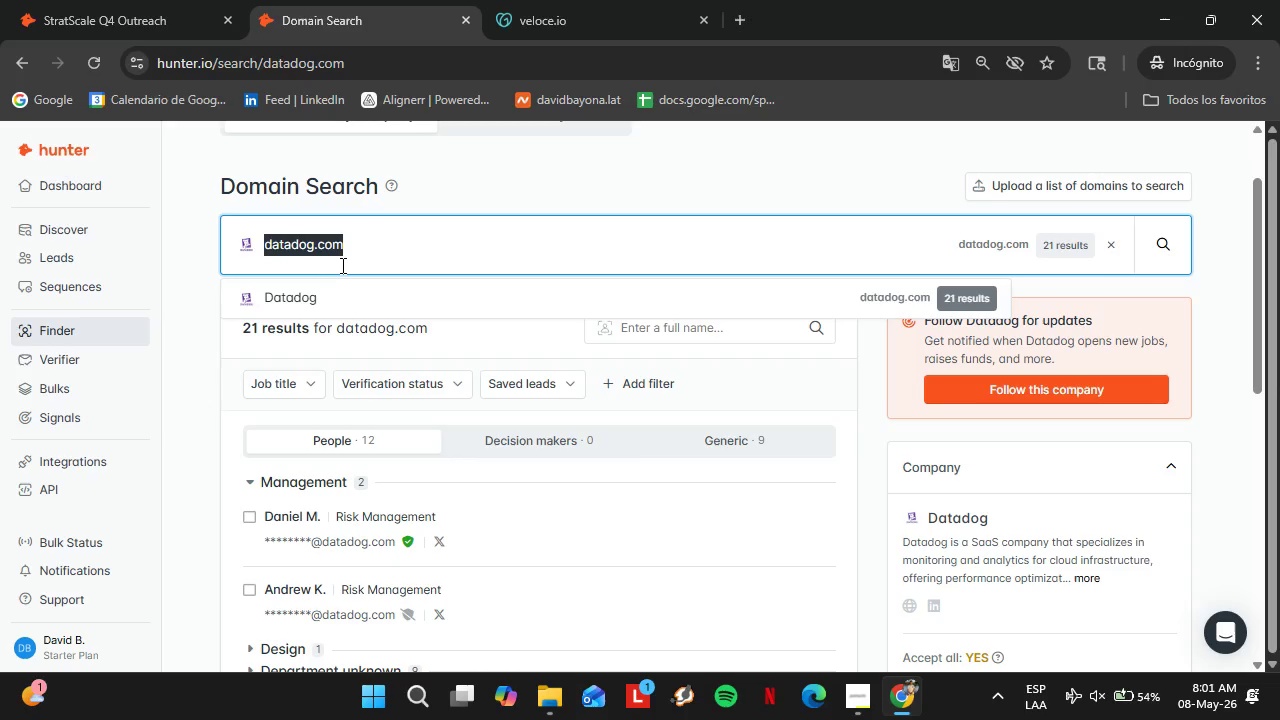 
type(hubspot)
 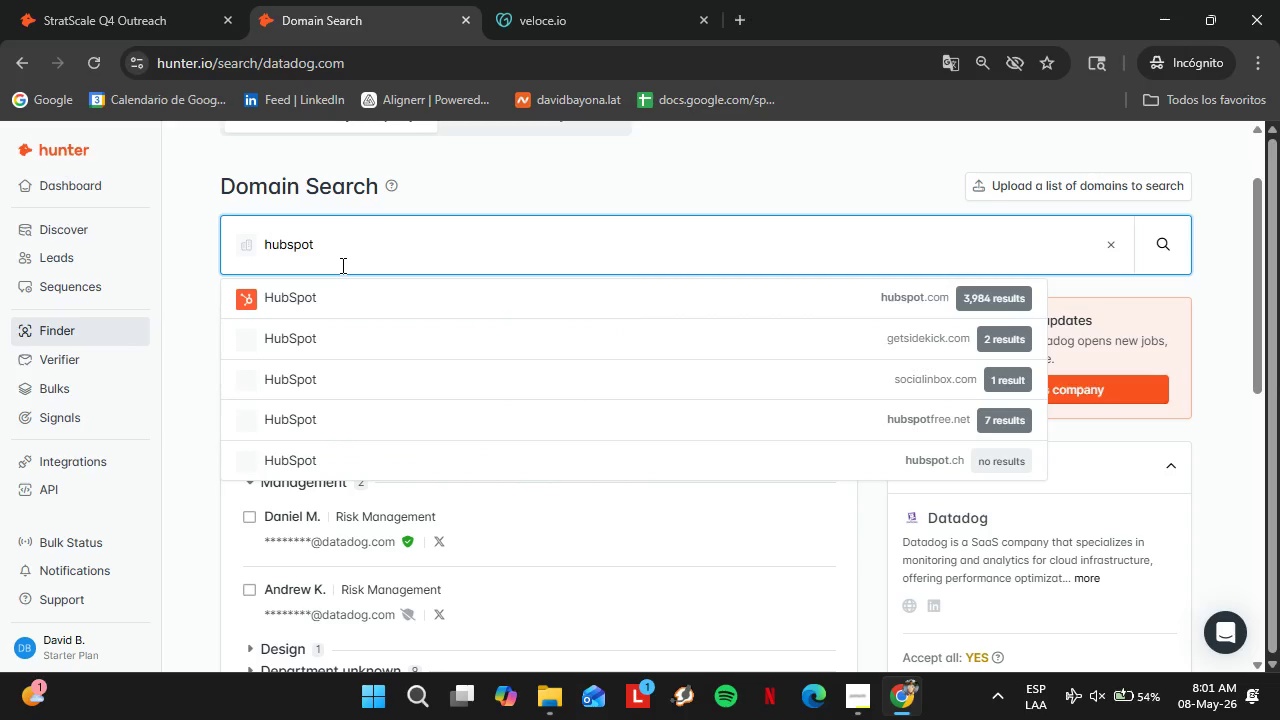 
key(ArrowDown)
 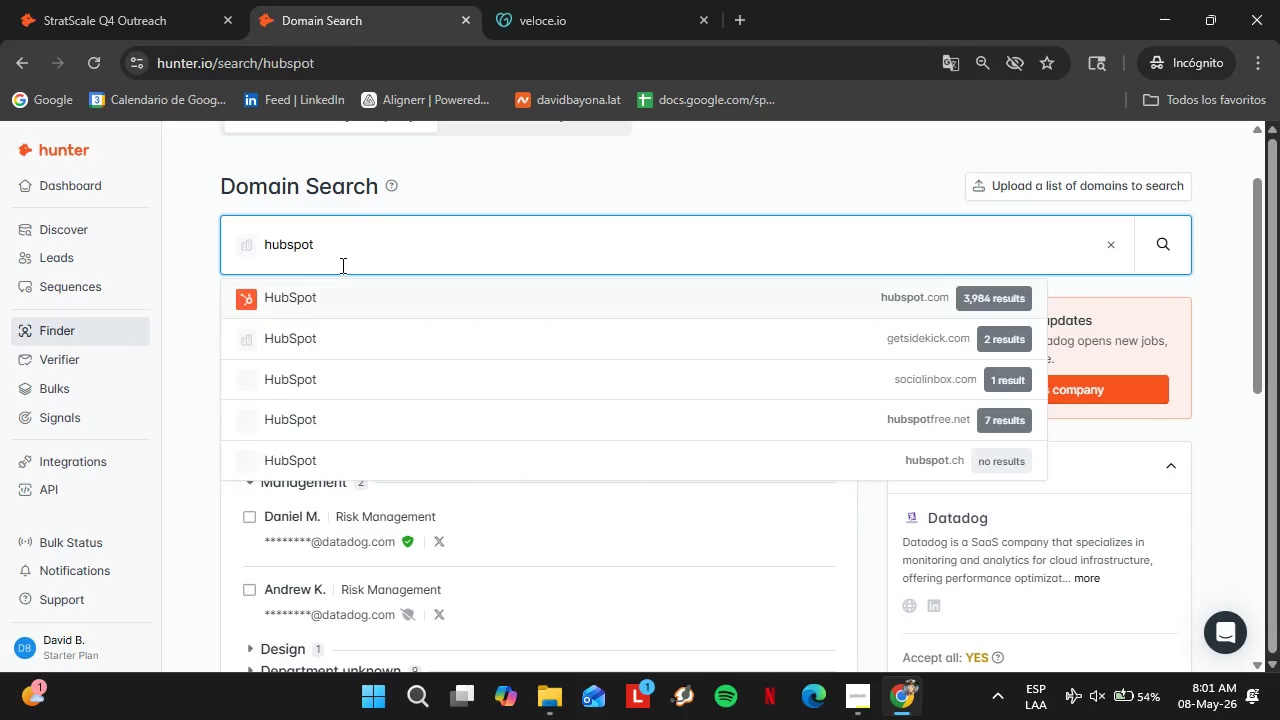 
key(Enter)
 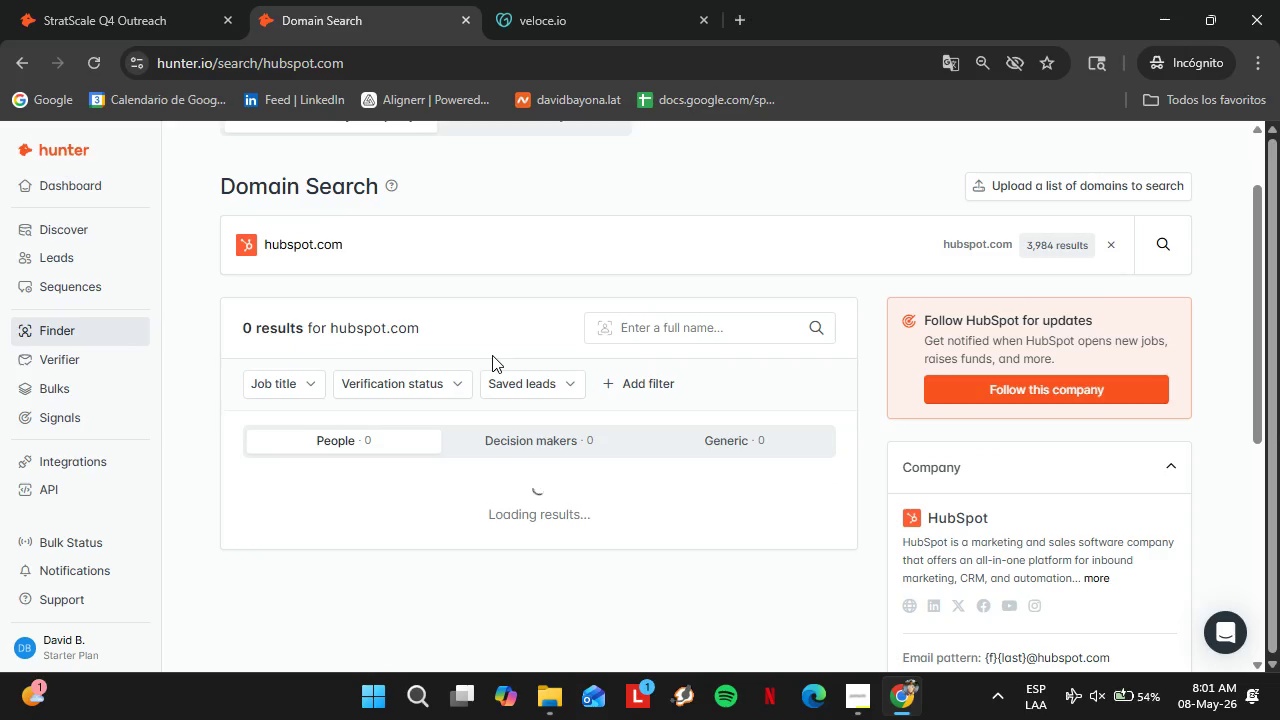 
wait(9.74)
 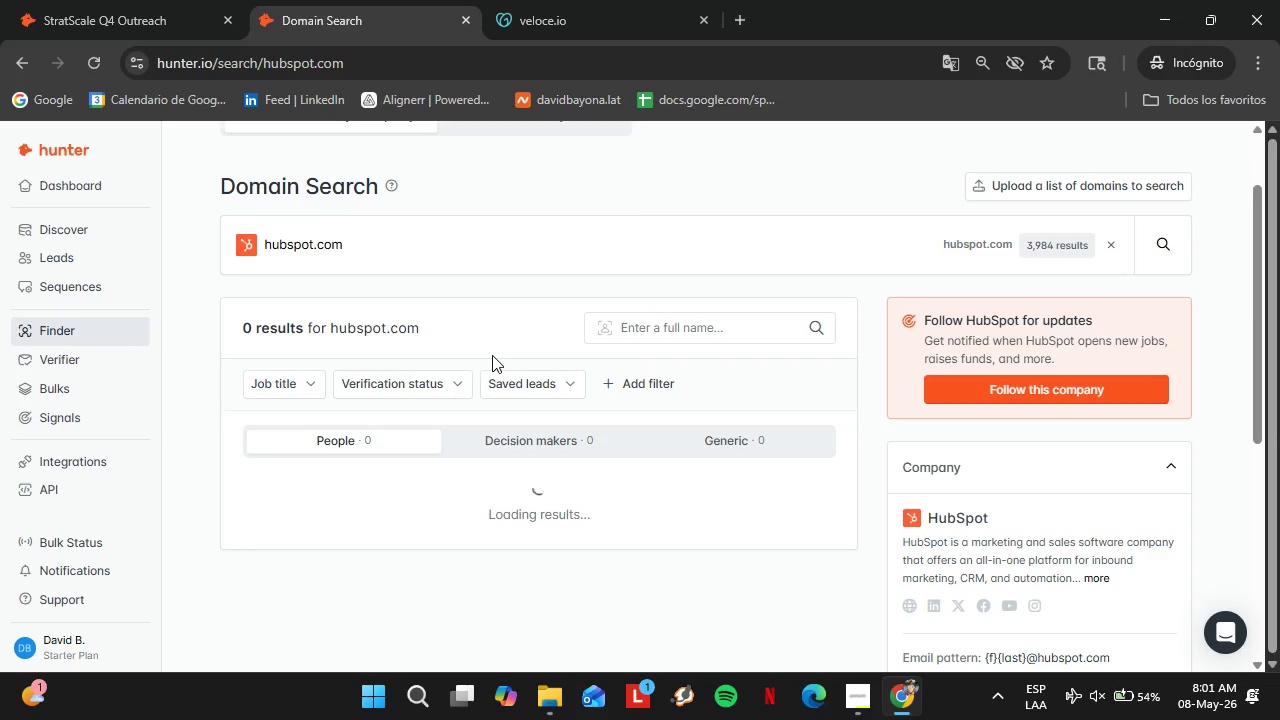 
double_click([348, 261])
 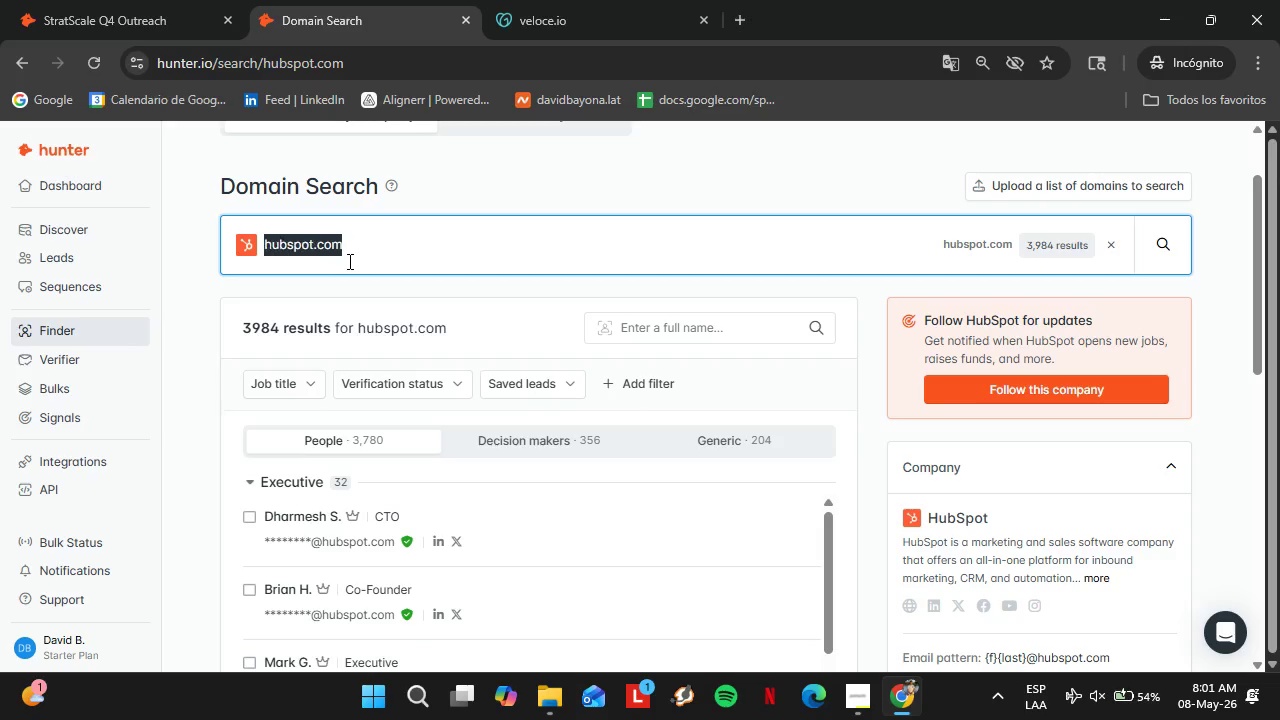 
triple_click([348, 261])
 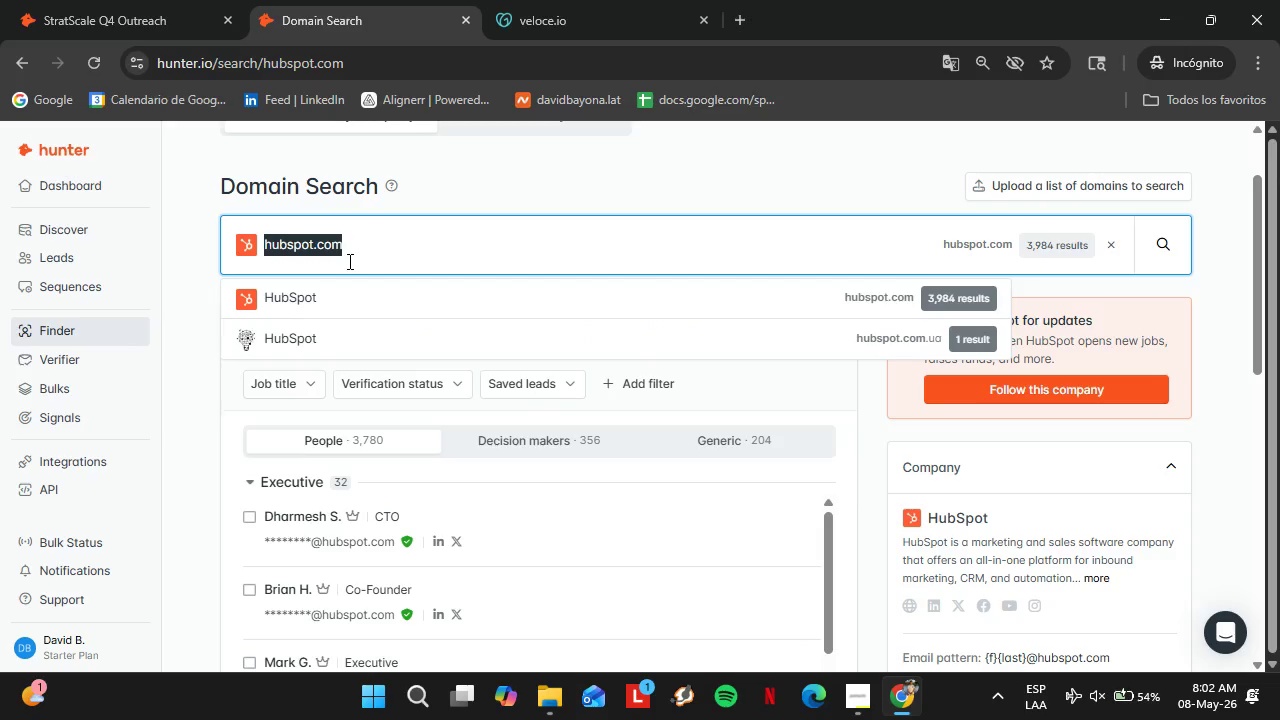 
wait(9.66)
 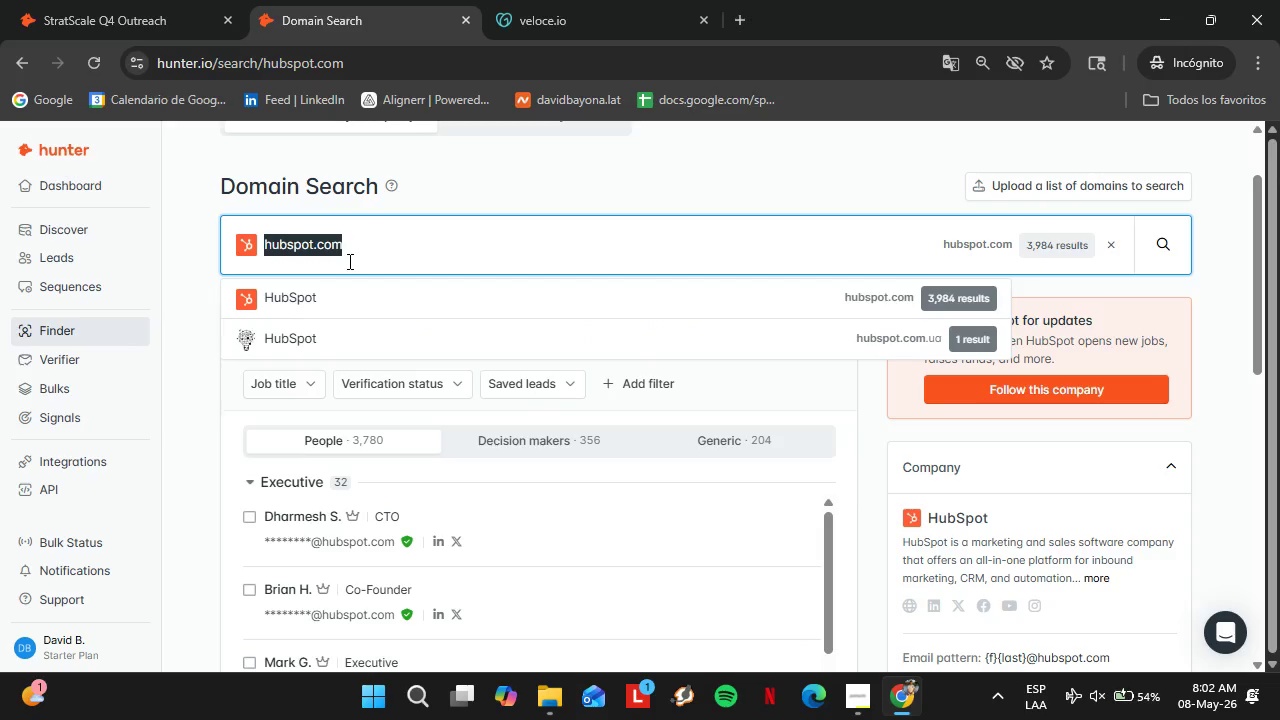 
type(sendgrid)
 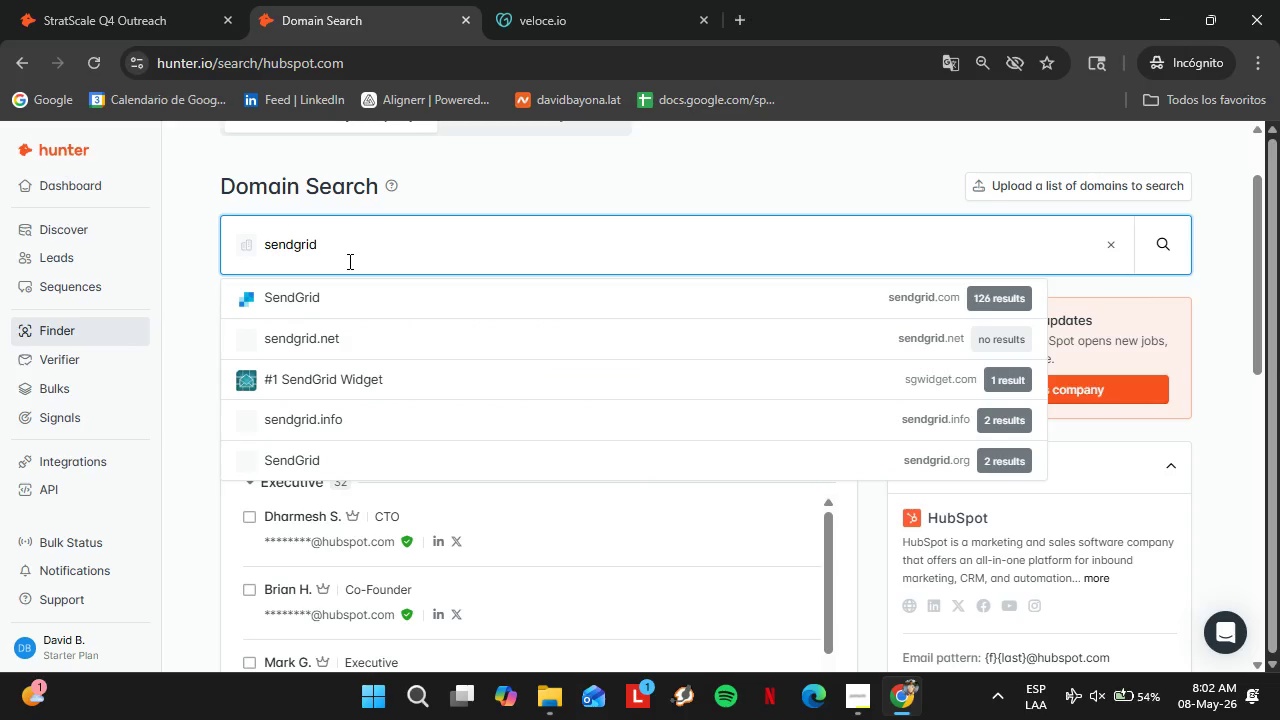 
key(ArrowDown)
 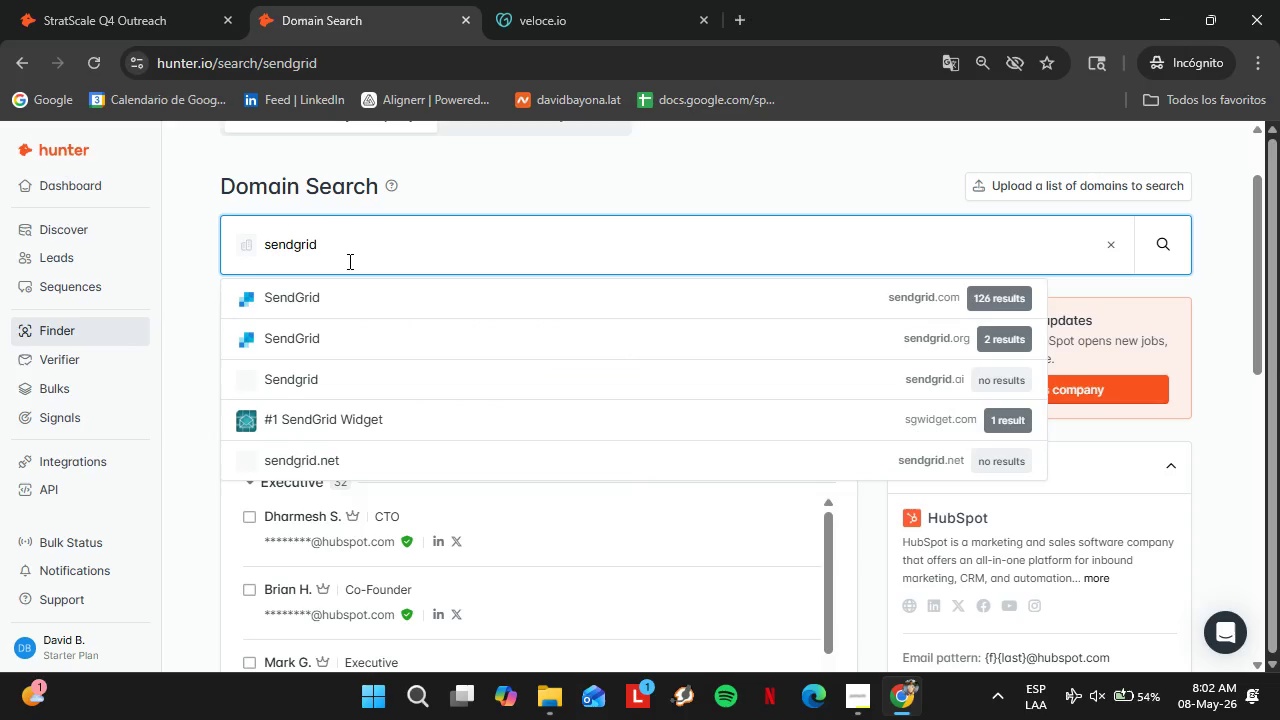 
key(Enter)
 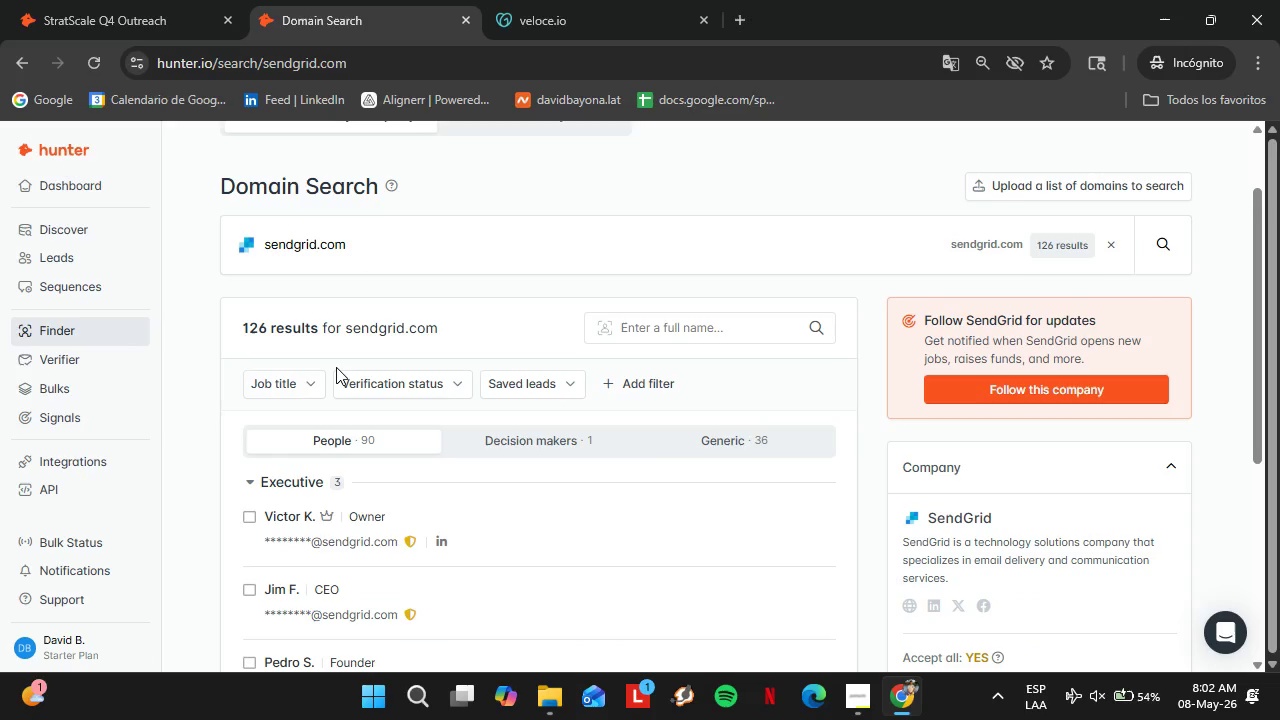 
scroll: coordinate [618, 269], scroll_direction: down, amount: 2.0
 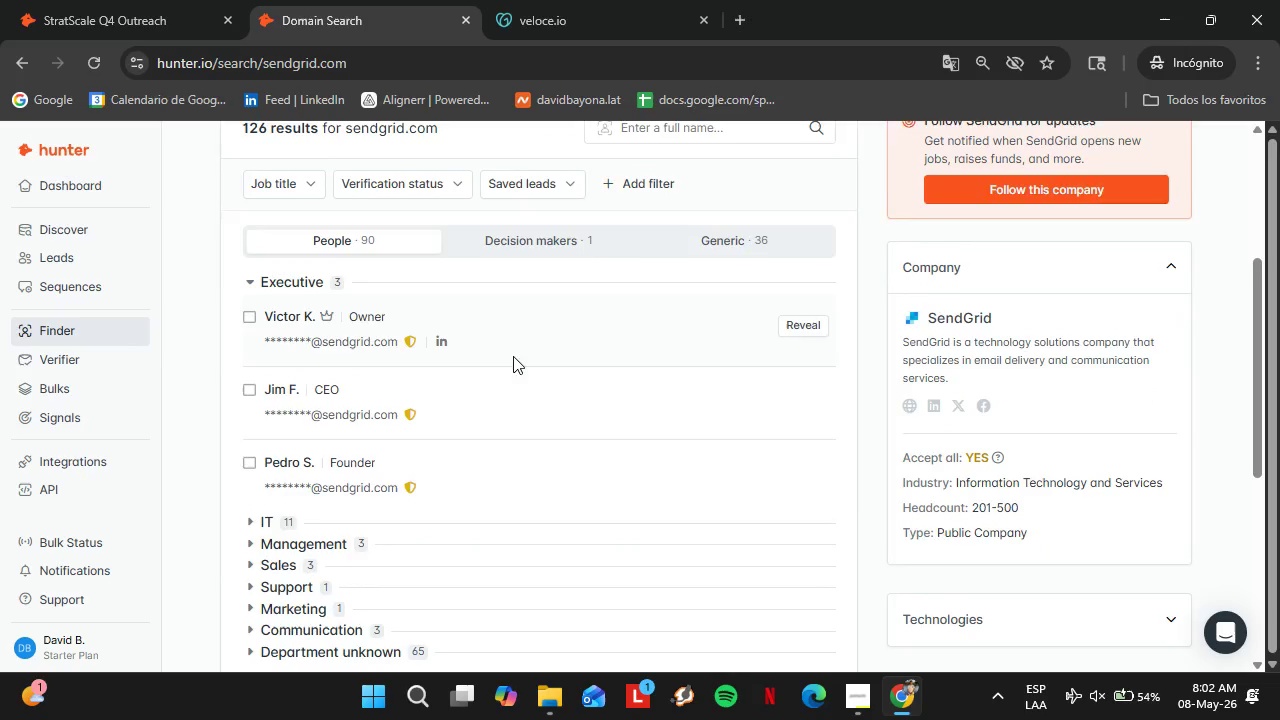 
scroll: coordinate [458, 386], scroll_direction: up, amount: 3.0
 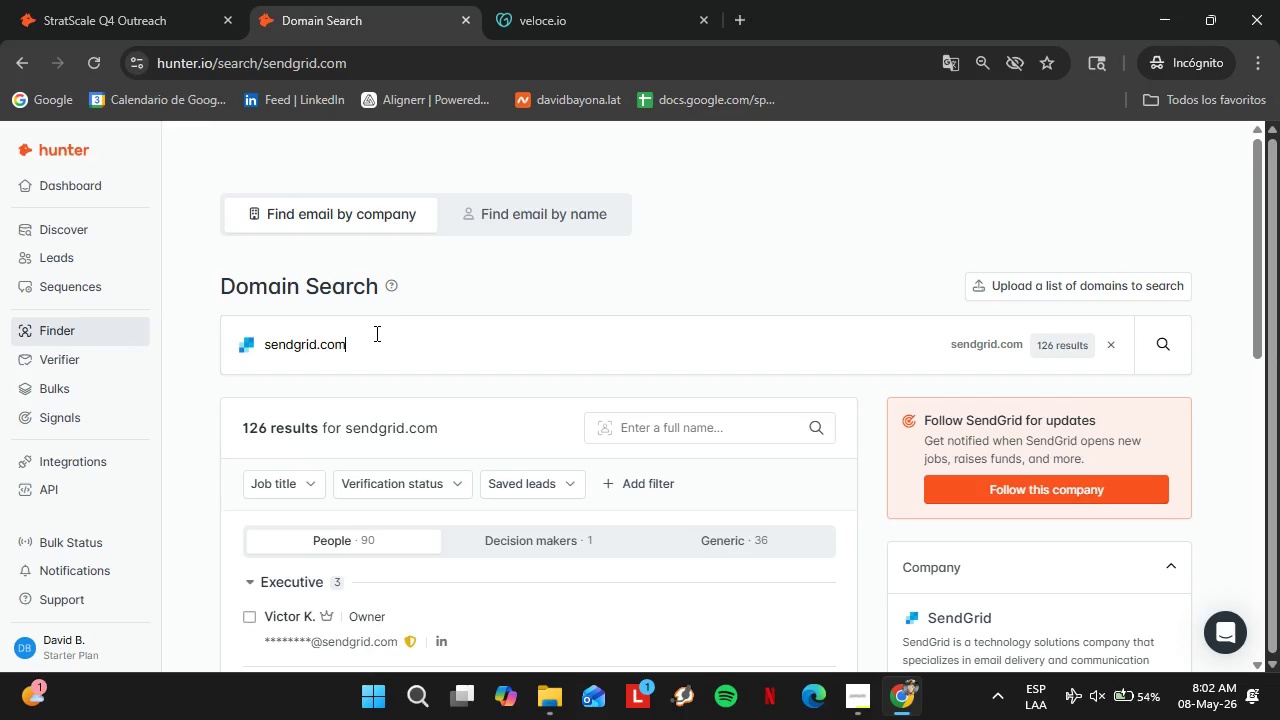 
double_click([375, 333])
 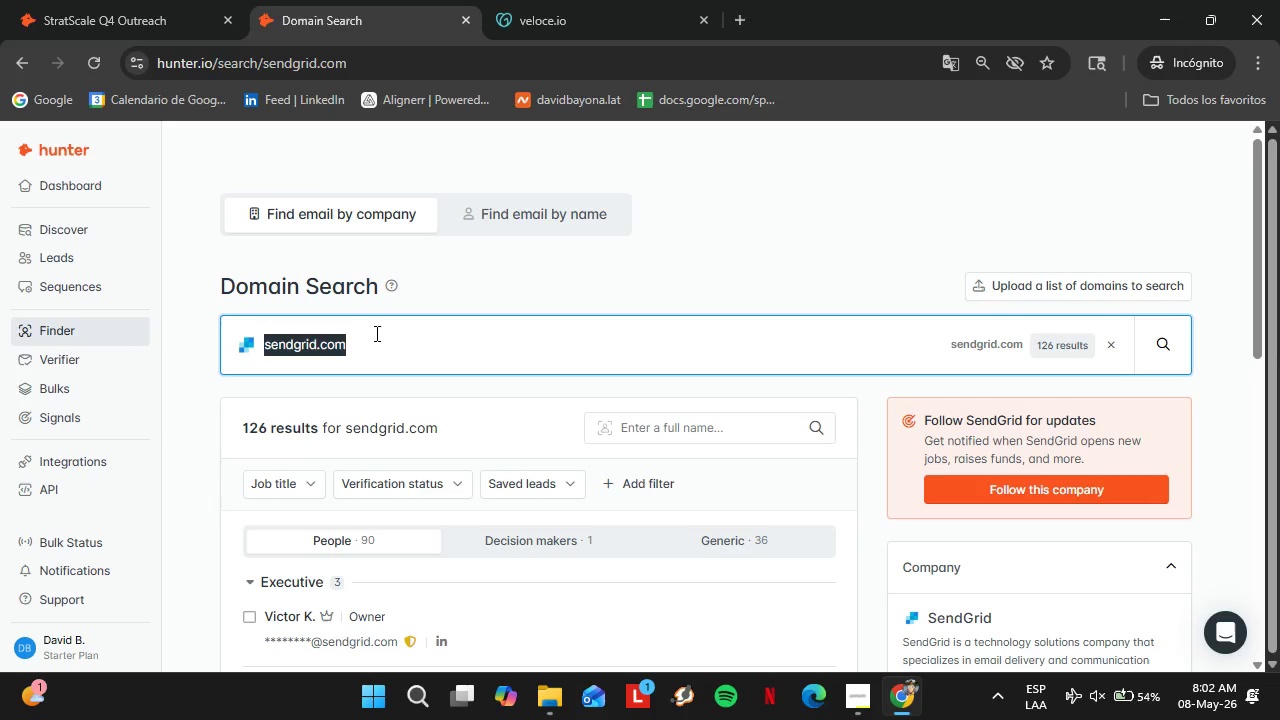 
triple_click([375, 333])
 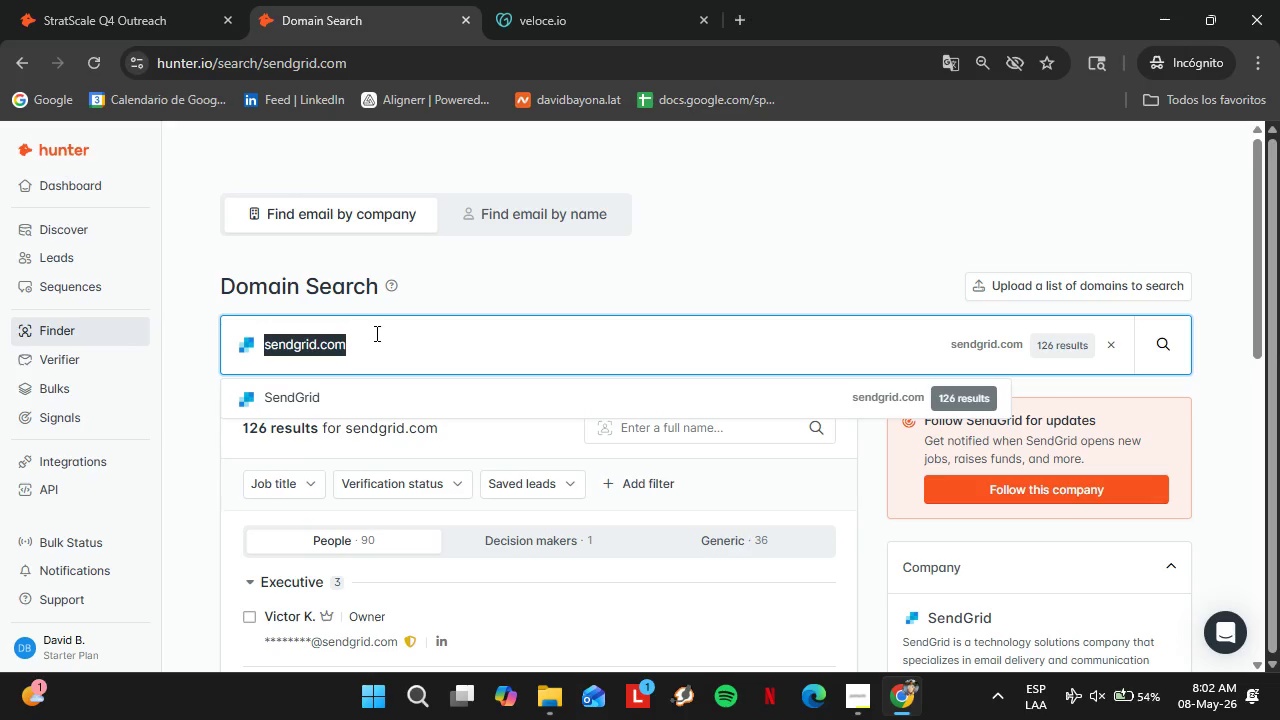 
type(salesloft.com)
 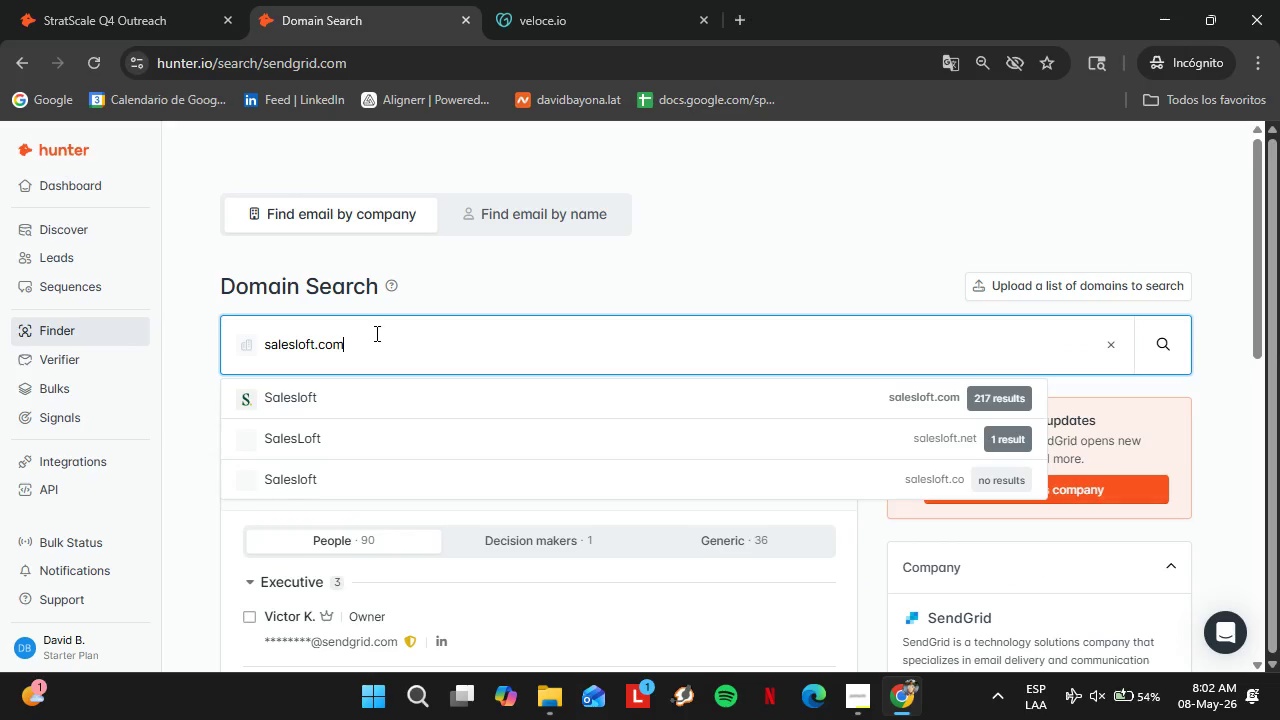 
key(Enter)
 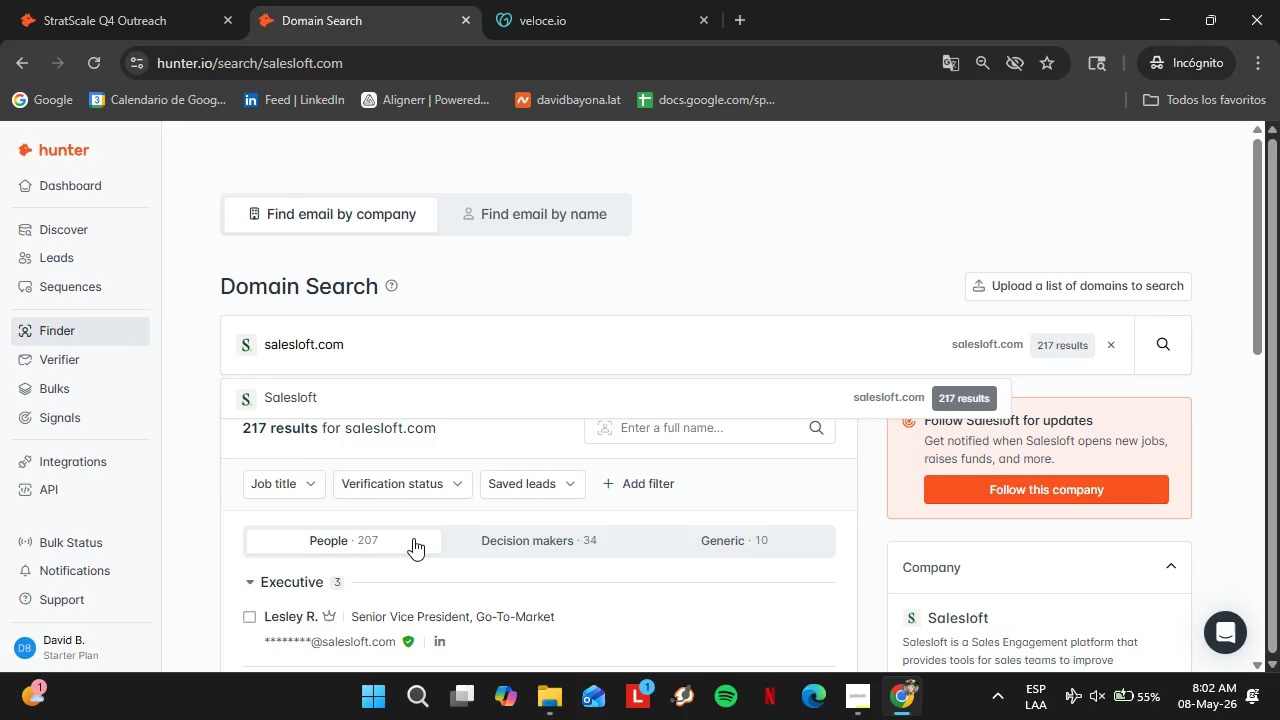 
wait(27.19)
 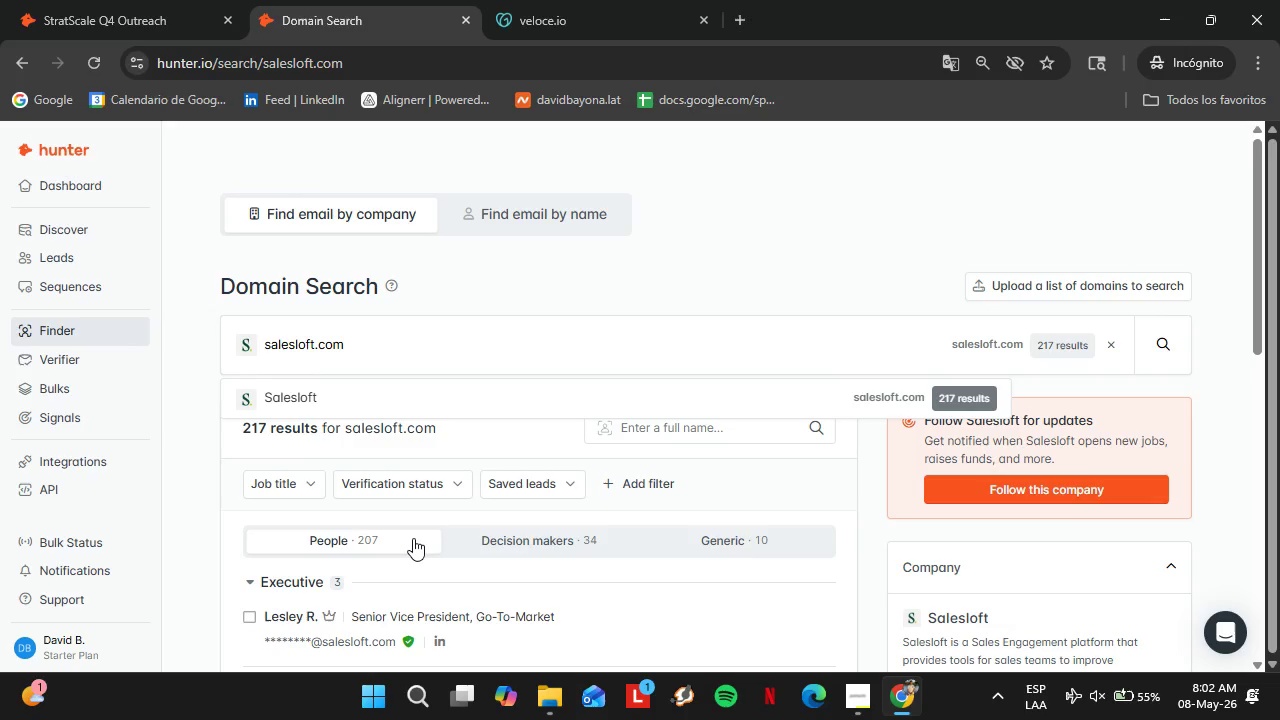 
scroll: coordinate [406, 496], scroll_direction: down, amount: 3.0
 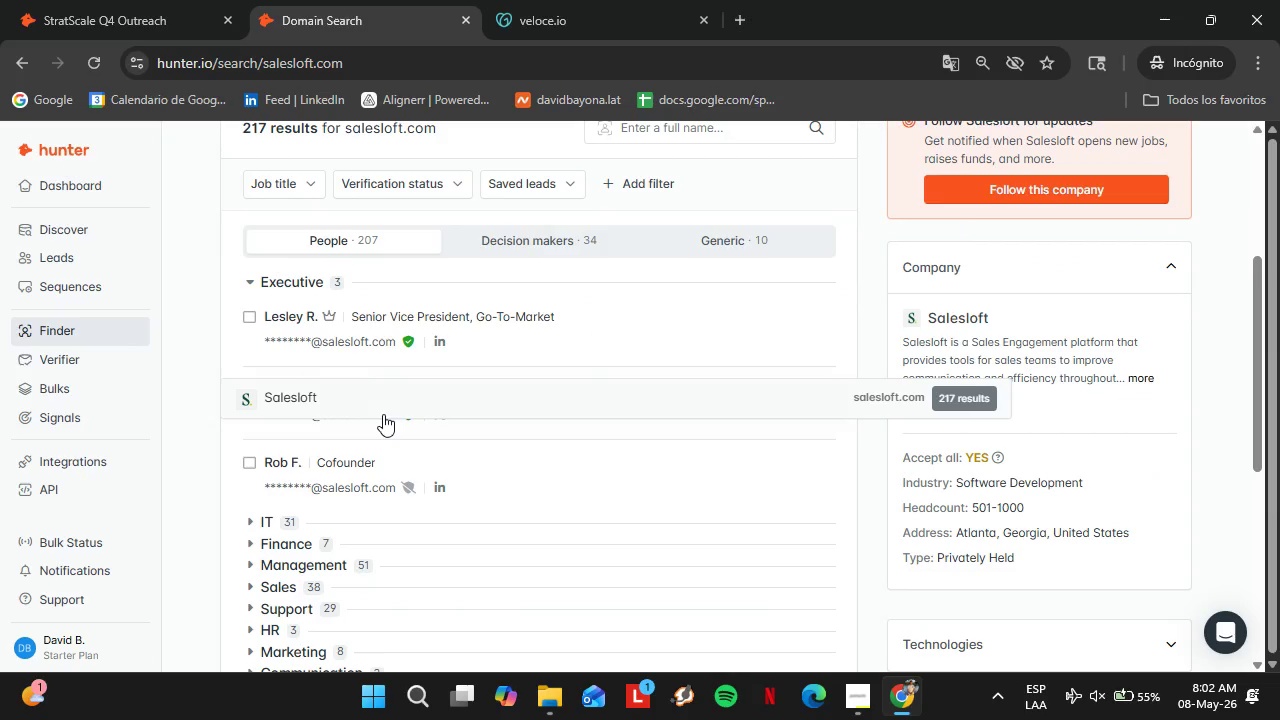 
left_click([373, 405])
 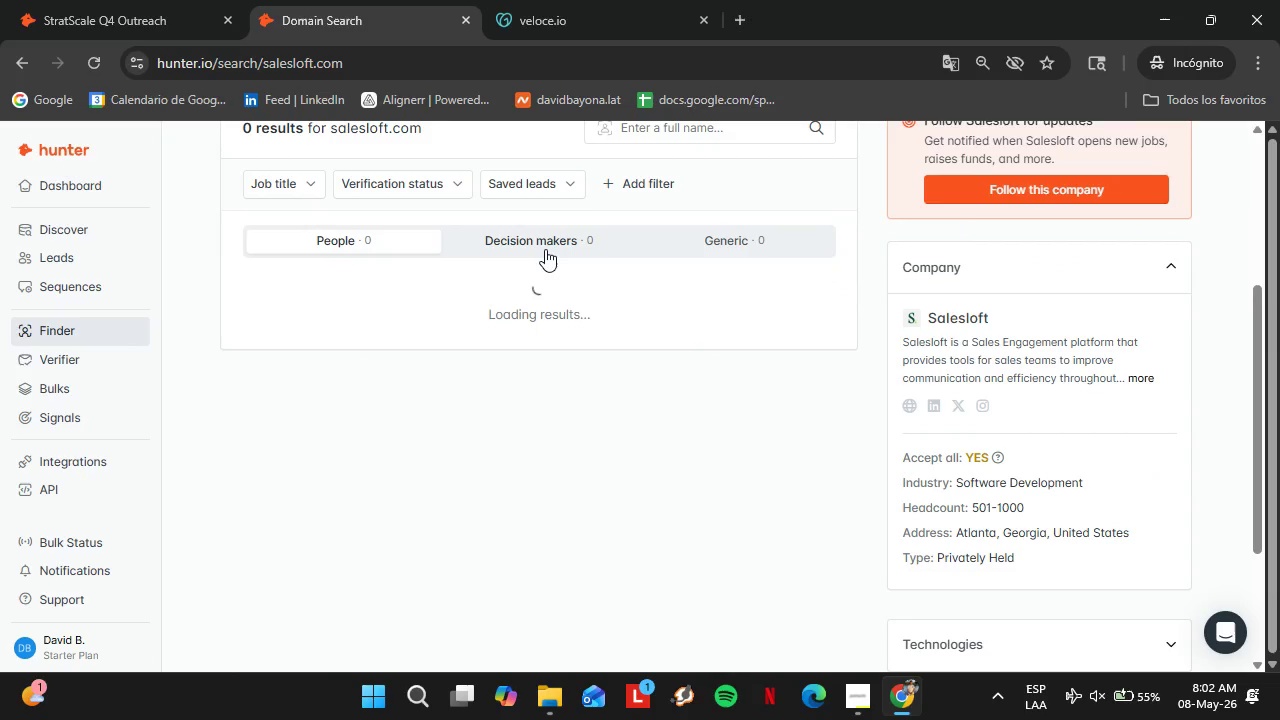 
left_click([545, 249])
 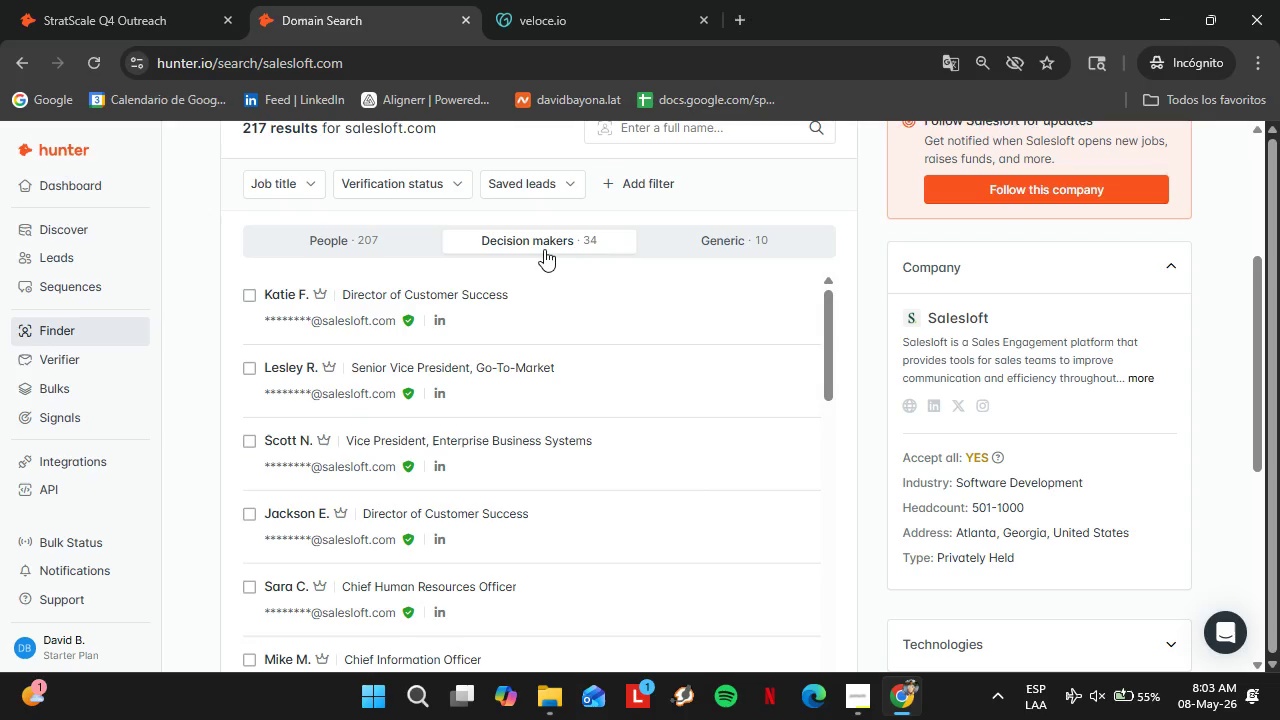 
wait(6.44)
 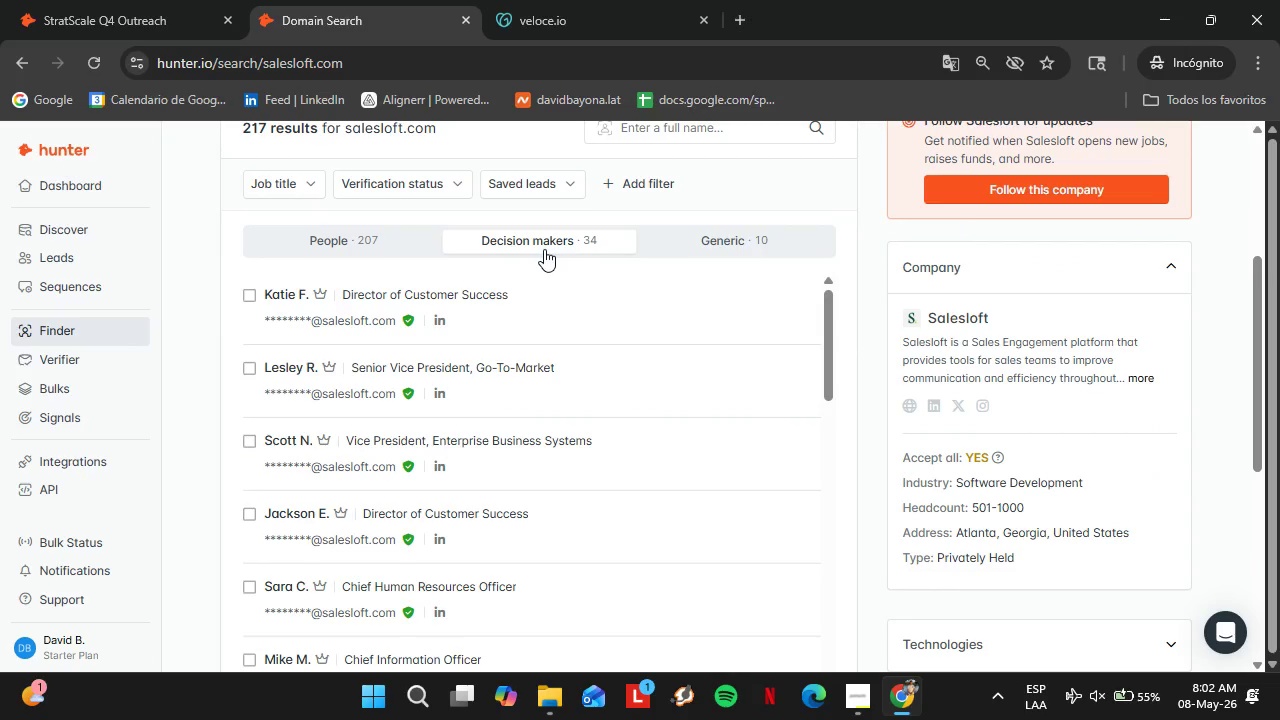 
scroll: coordinate [438, 506], scroll_direction: down, amount: 6.0
 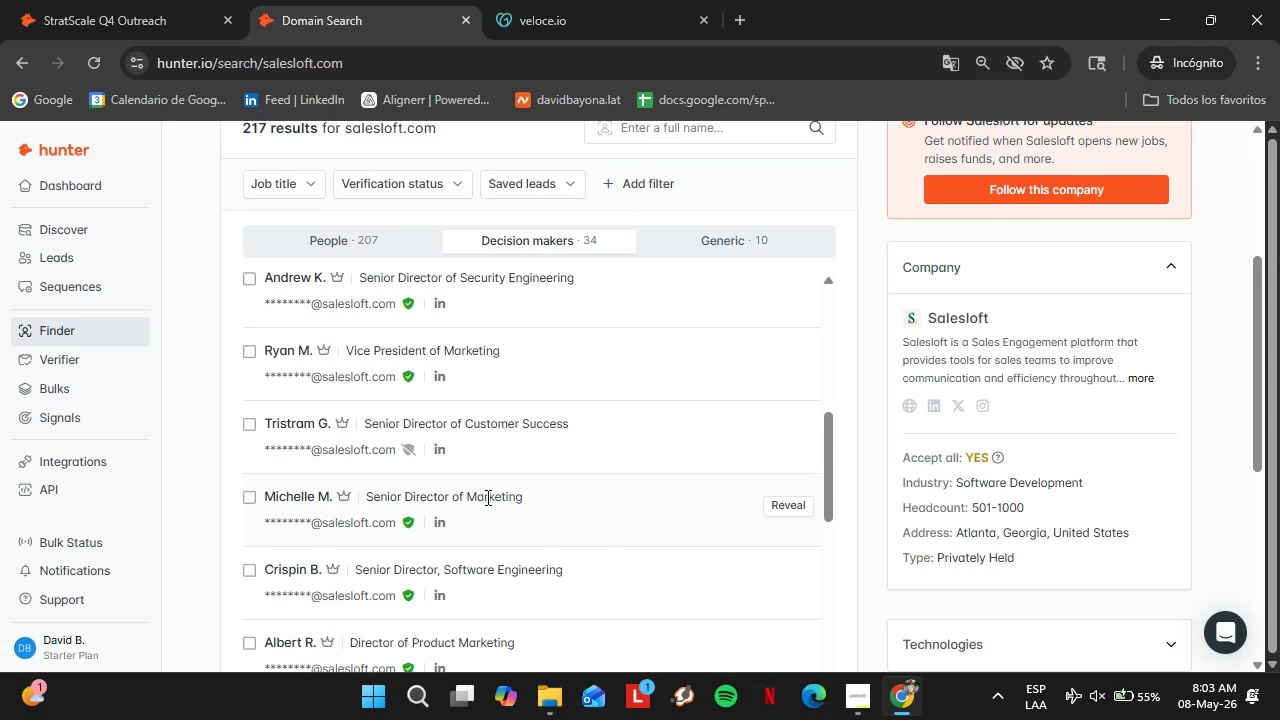 
scroll: coordinate [427, 478], scroll_direction: down, amount: 9.0
 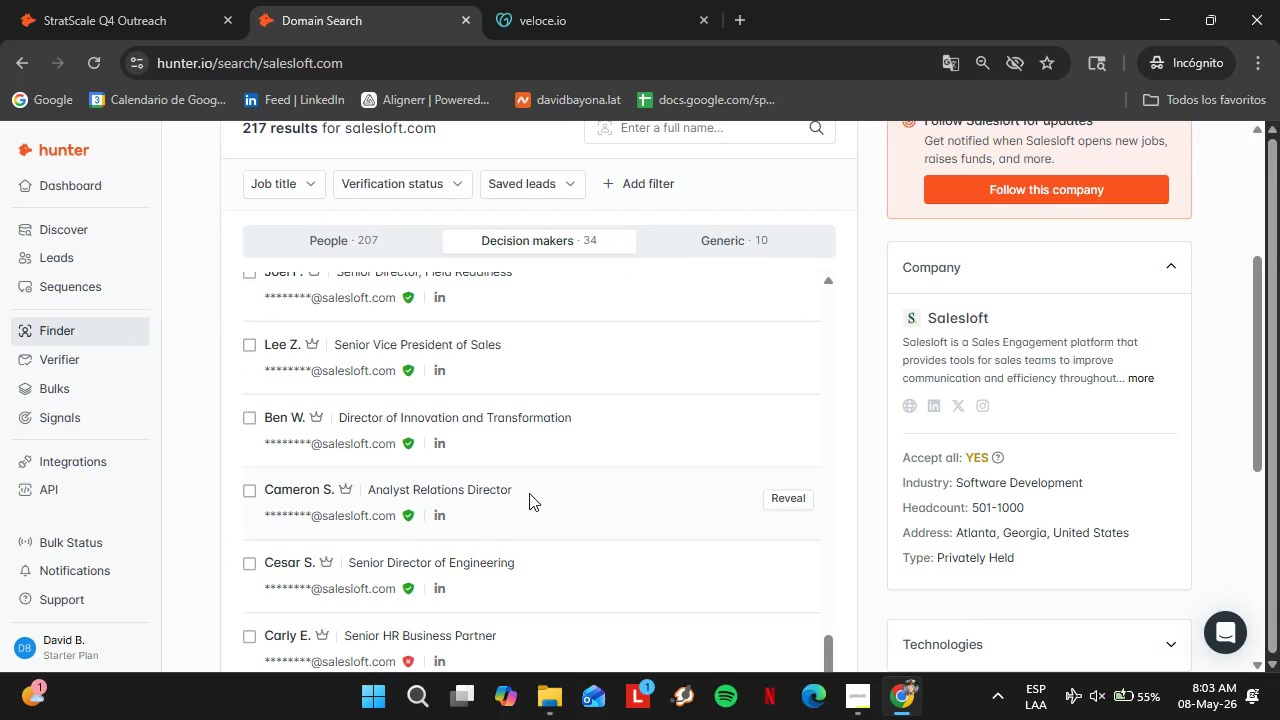 
scroll: coordinate [534, 477], scroll_direction: down, amount: 8.0
 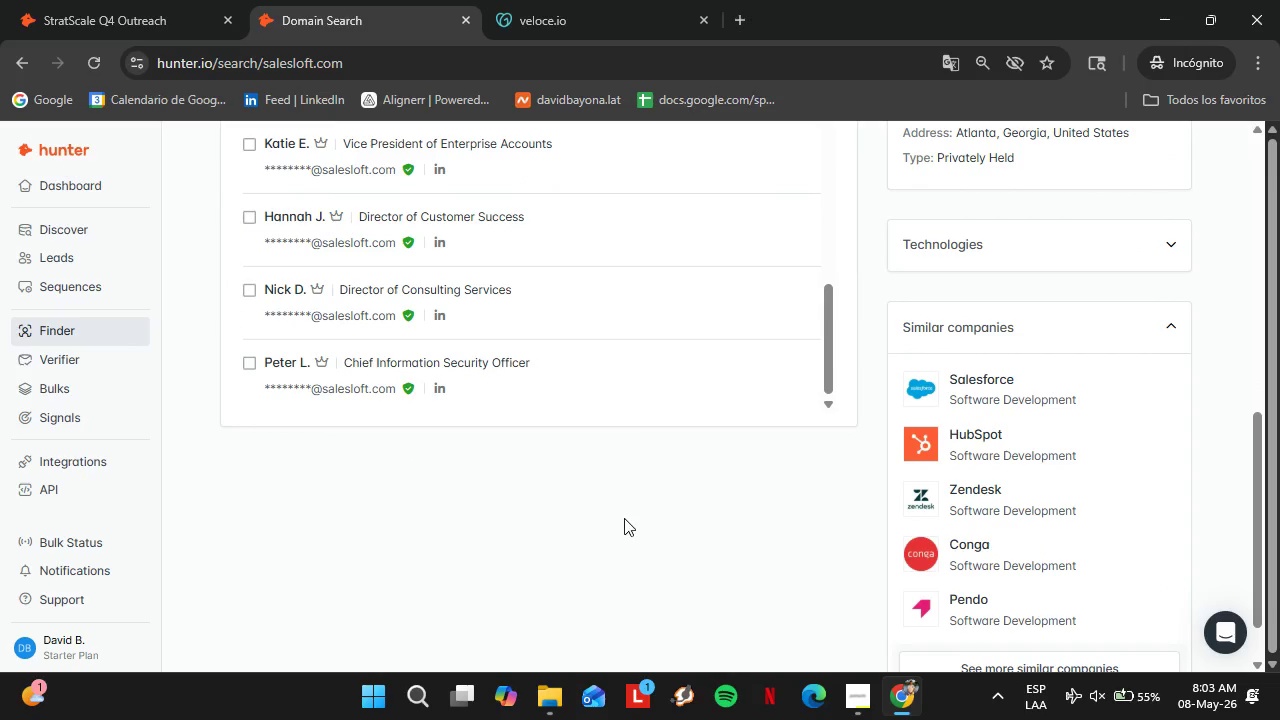 
scroll: coordinate [212, 477], scroll_direction: up, amount: 36.0
 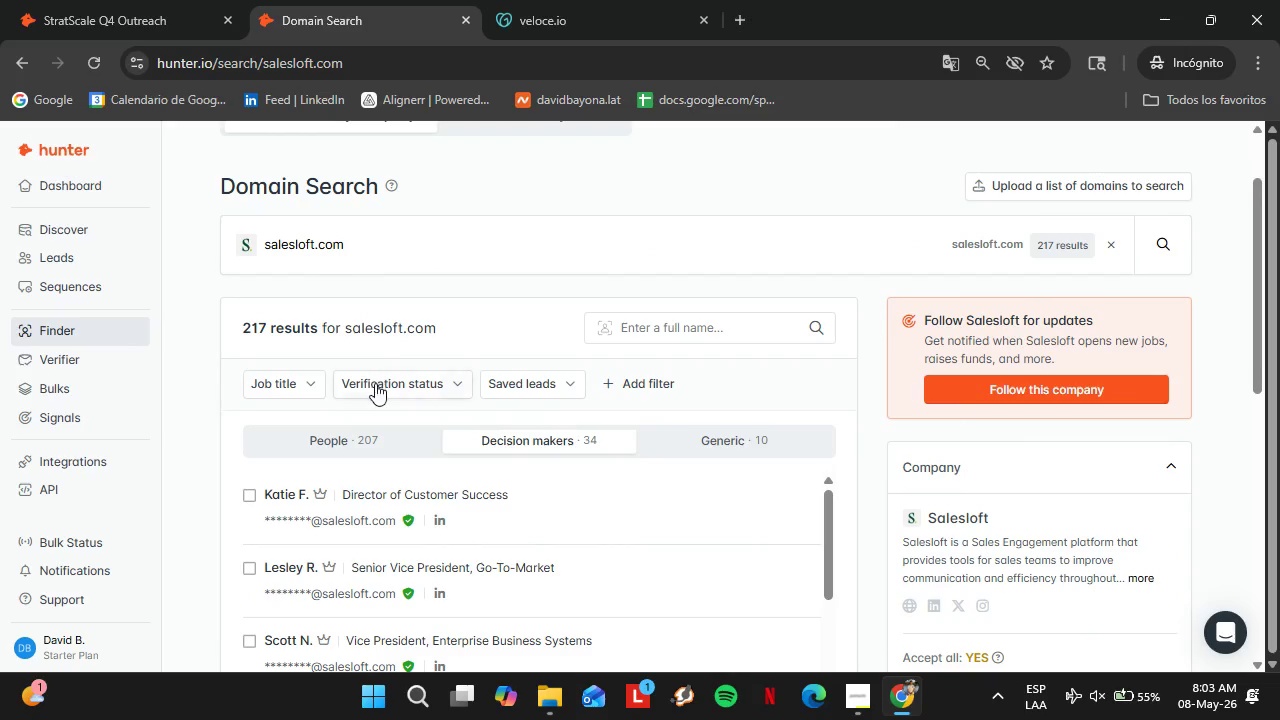 
left_click([320, 443])
 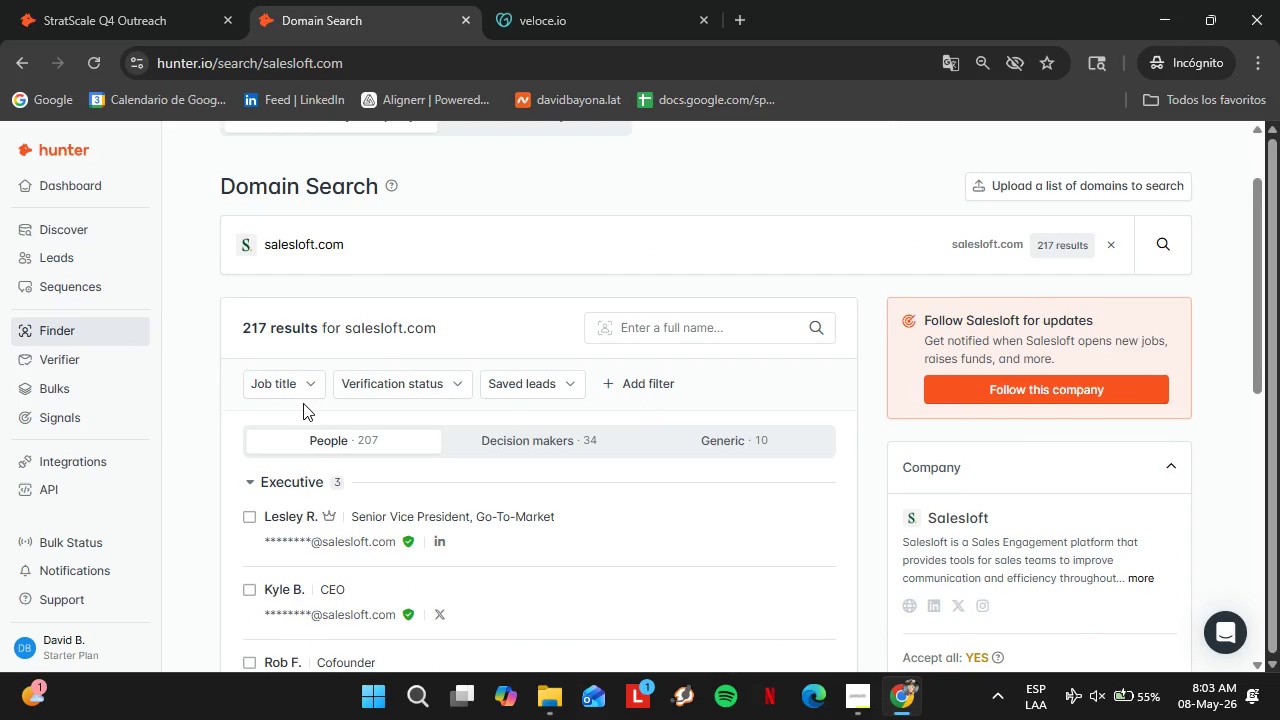 
left_click([255, 356])
 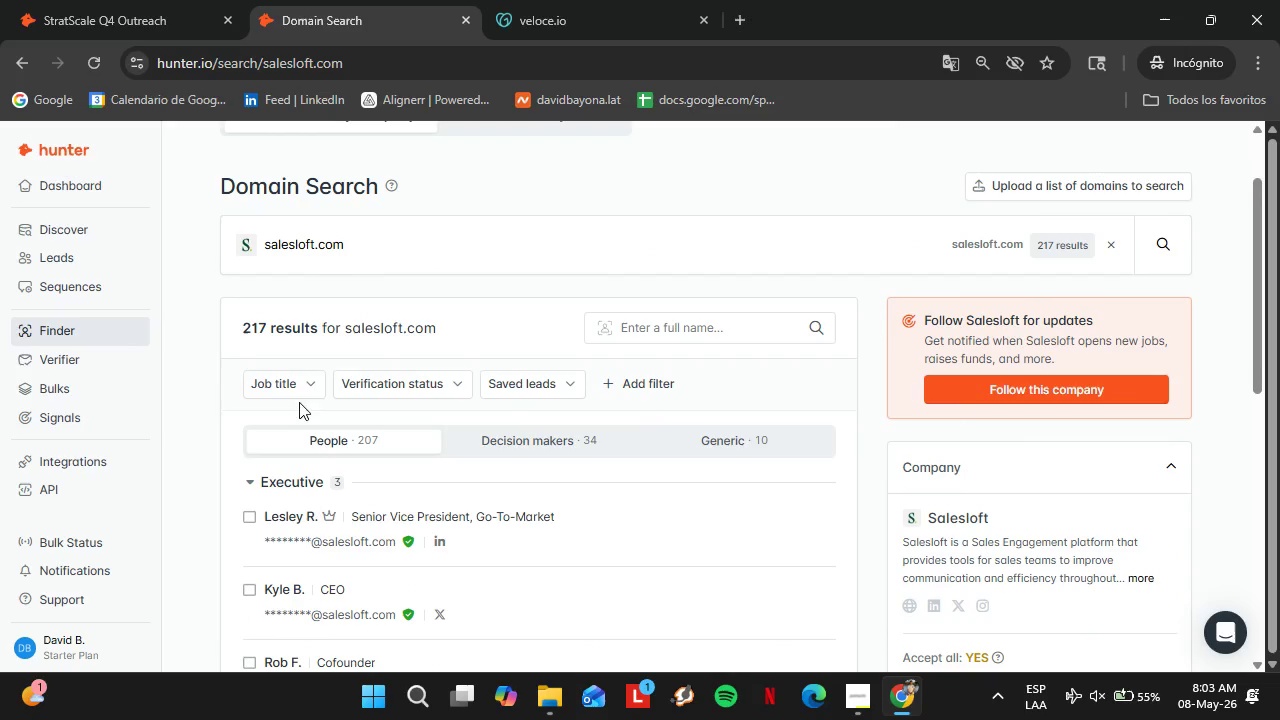 
left_click_drag(start_coordinate=[302, 403], to_coordinate=[297, 400])
 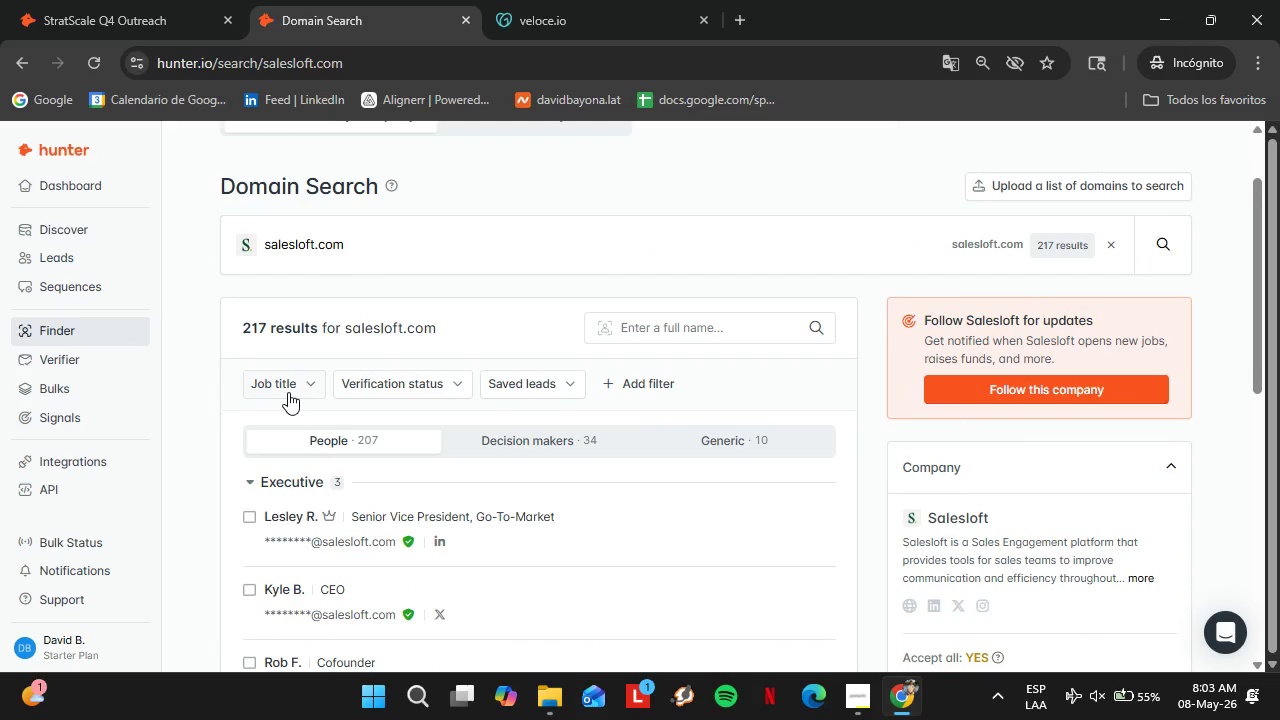 
triple_click([288, 392])
 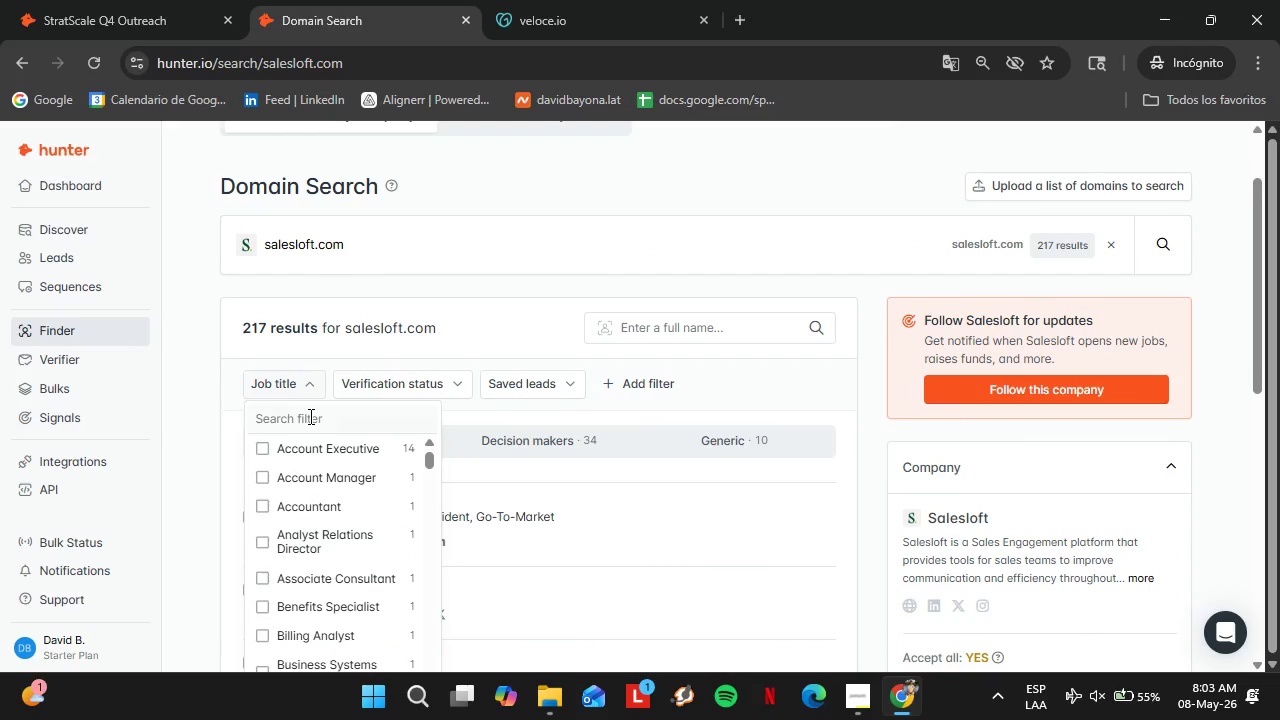 
triple_click([309, 416])
 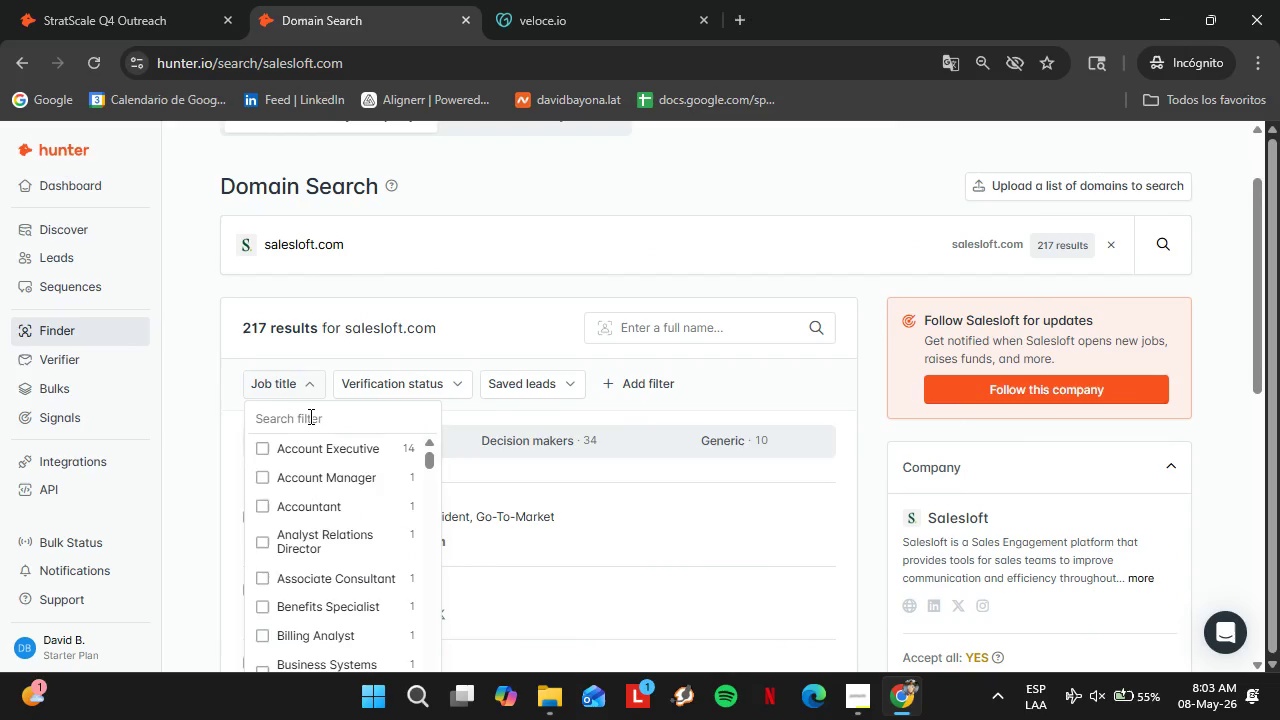 
type(coo)
key(Backspace)
key(Backspace)
key(Backspace)
key(Backspace)
type(chief)
 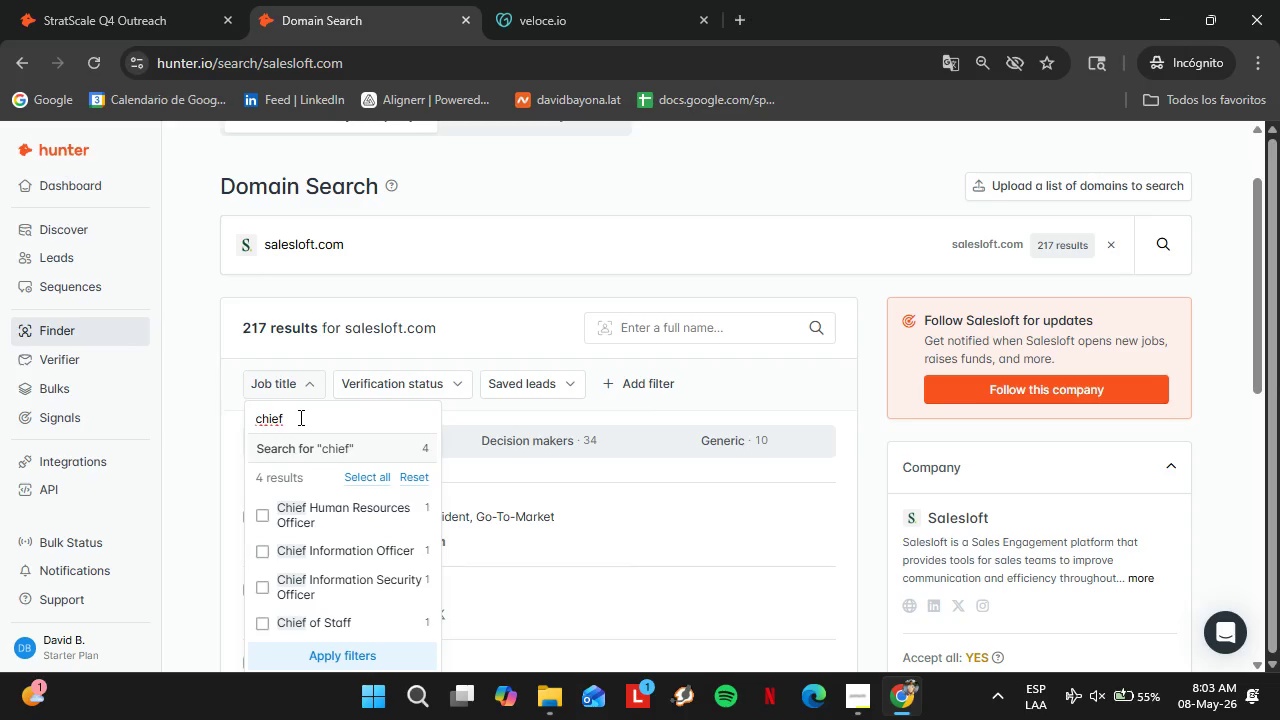 
hold_key(key=Backspace, duration=0.89)
 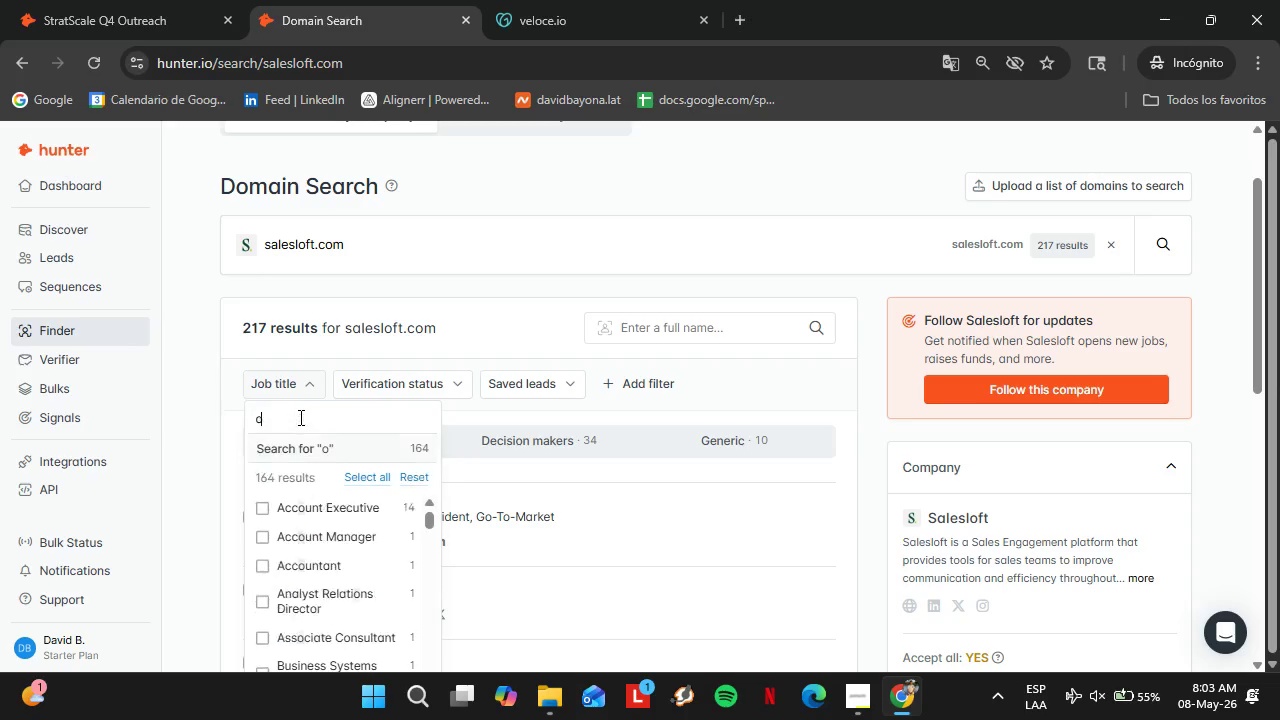 
type(operations)
key(Backspace)
 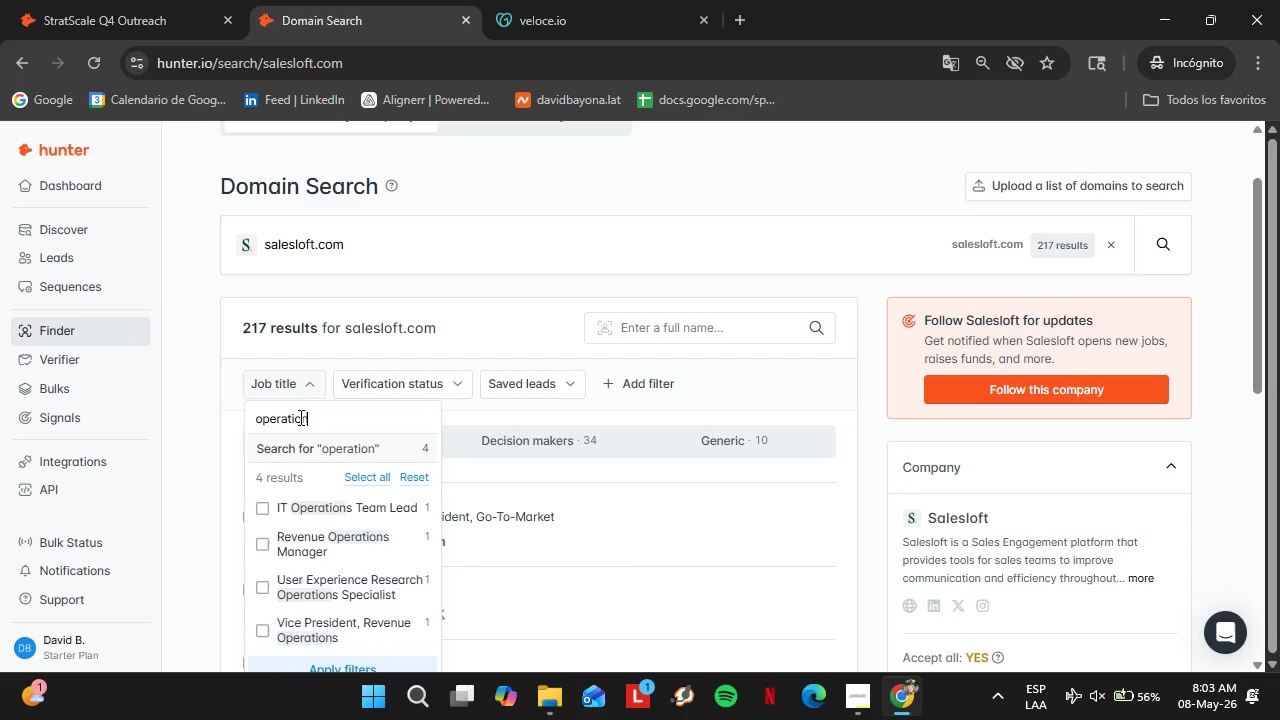 
hold_key(key=Backspace, duration=1.02)
 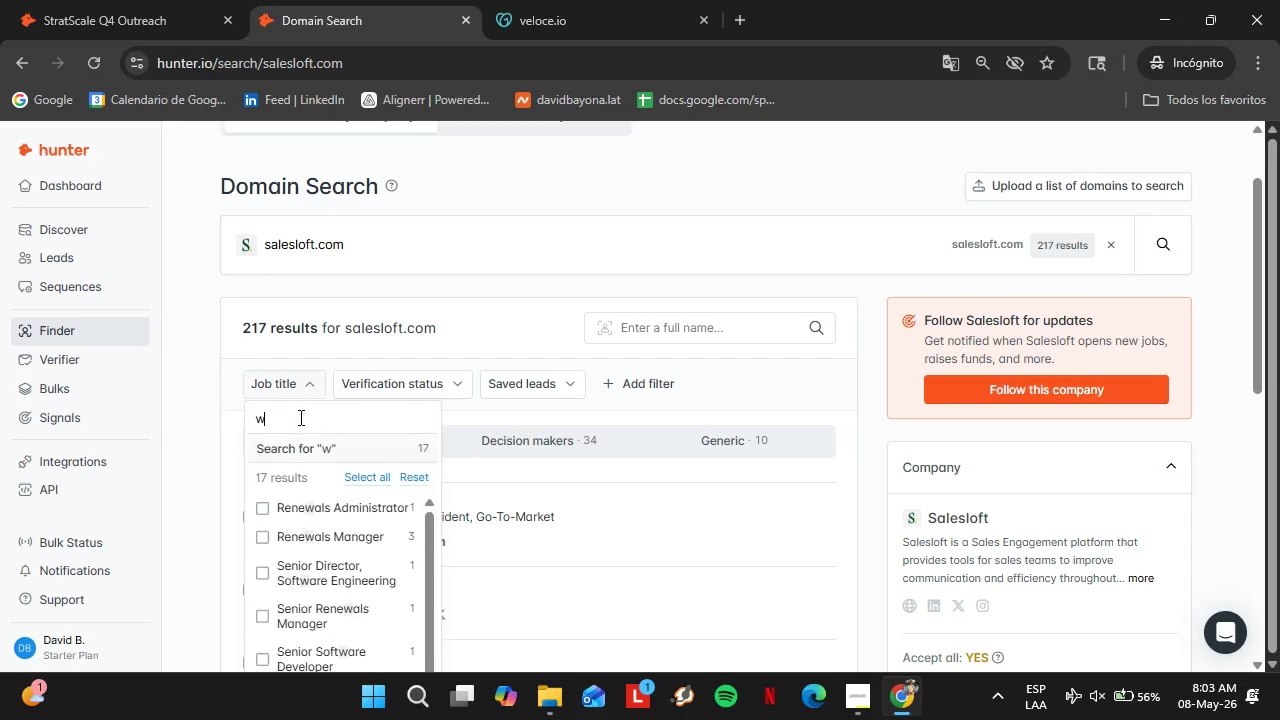 
type(w)
key(Backspace)
key(Backspace)
type(foun)
key(Backspace)
 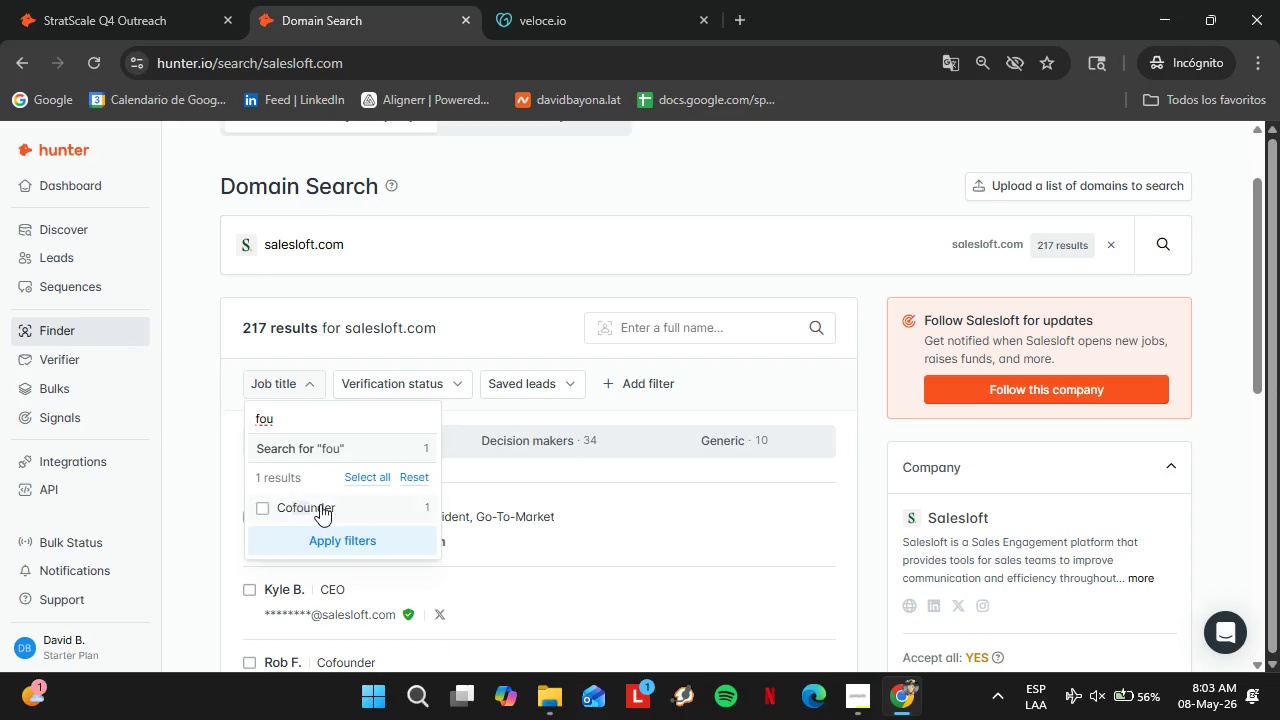 
double_click([338, 543])
 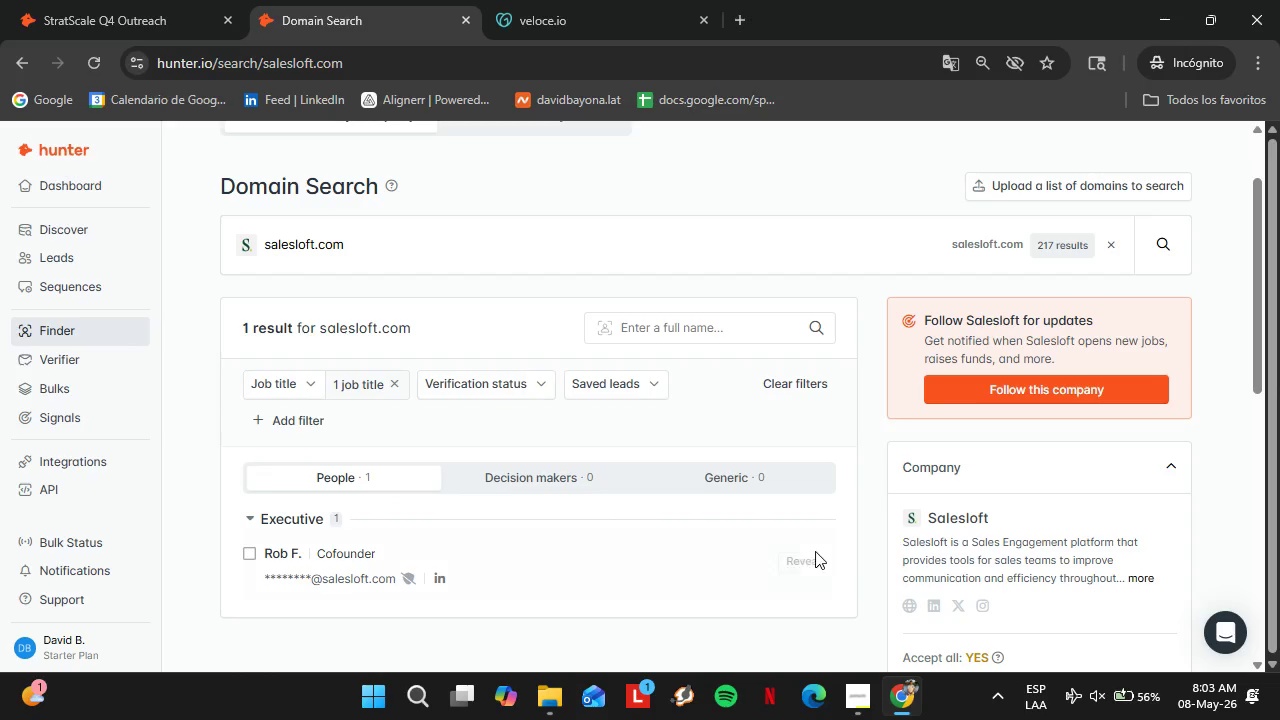 
left_click([795, 563])
 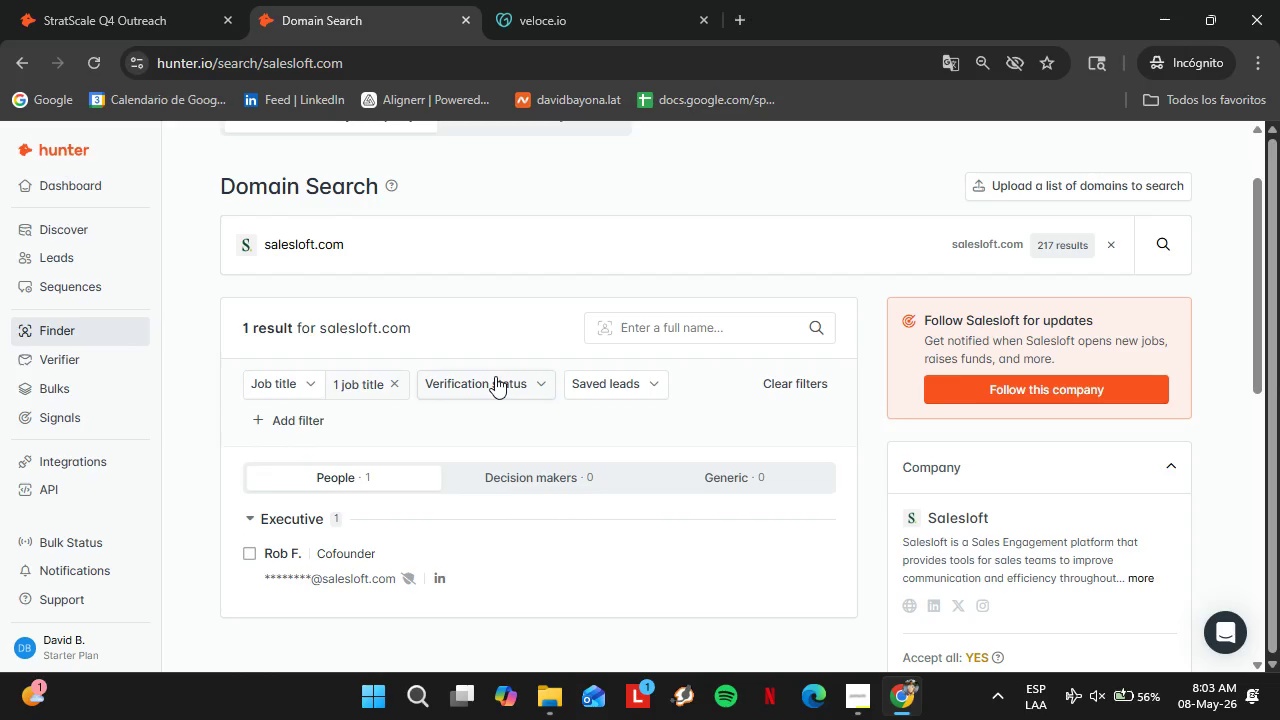 
scroll: coordinate [585, 382], scroll_direction: down, amount: 4.0
 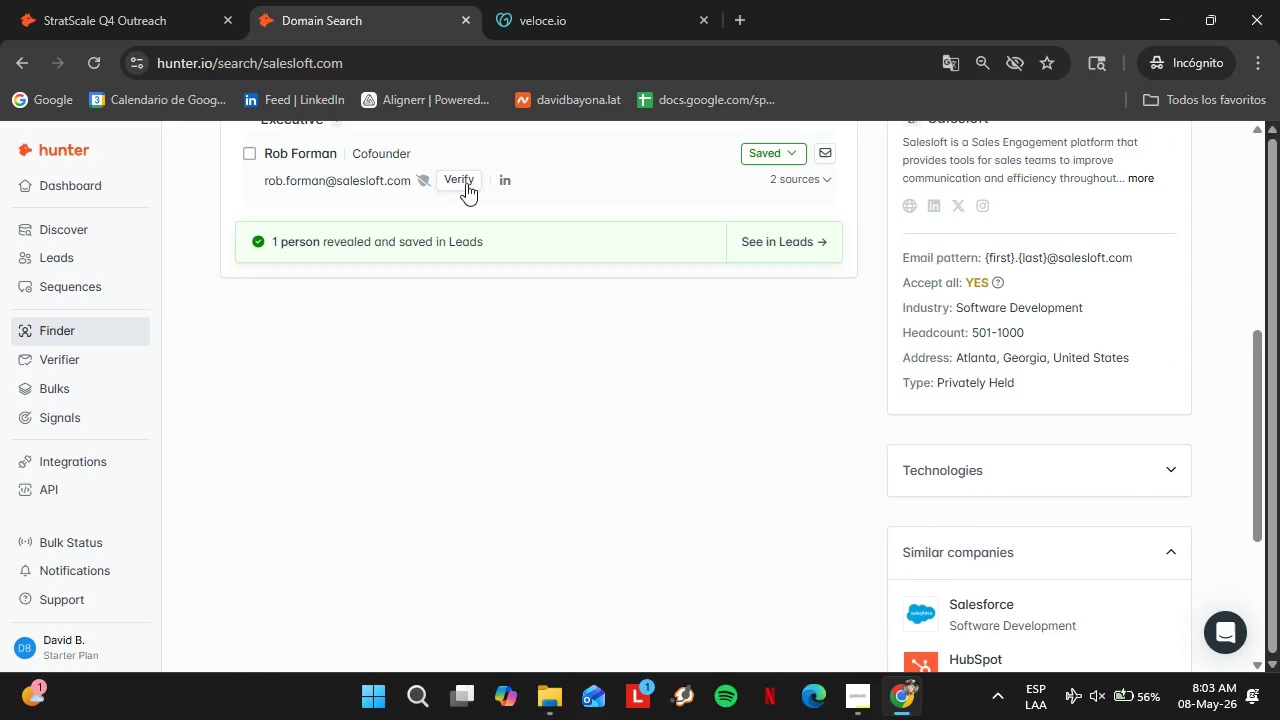 
left_click([451, 184])
 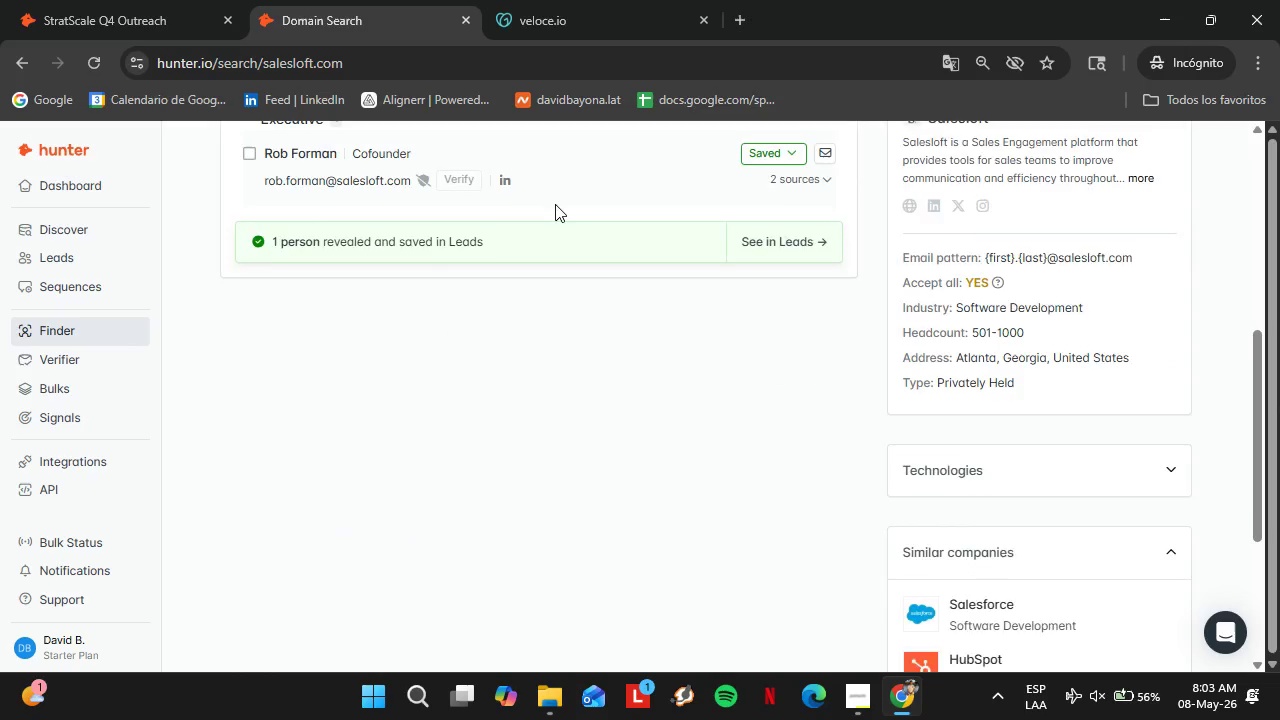 
scroll: coordinate [555, 204], scroll_direction: up, amount: 1.0
 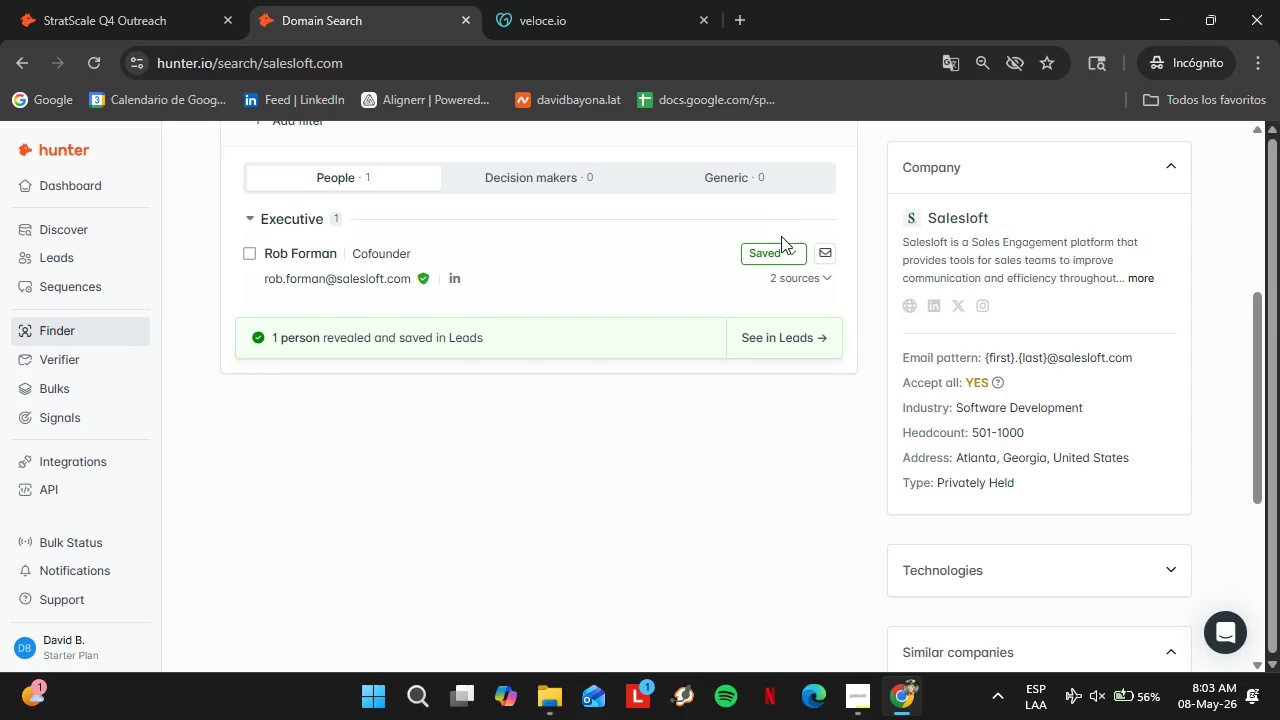 
left_click([781, 250])
 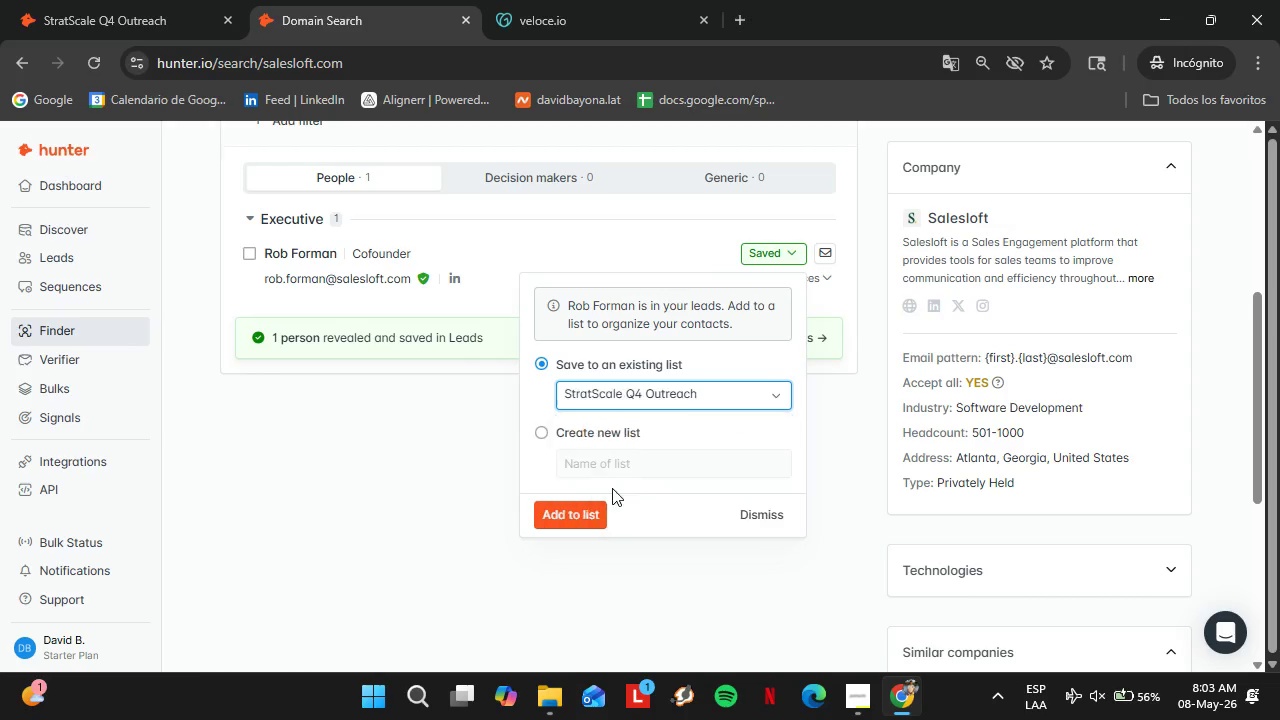 
left_click([571, 523])
 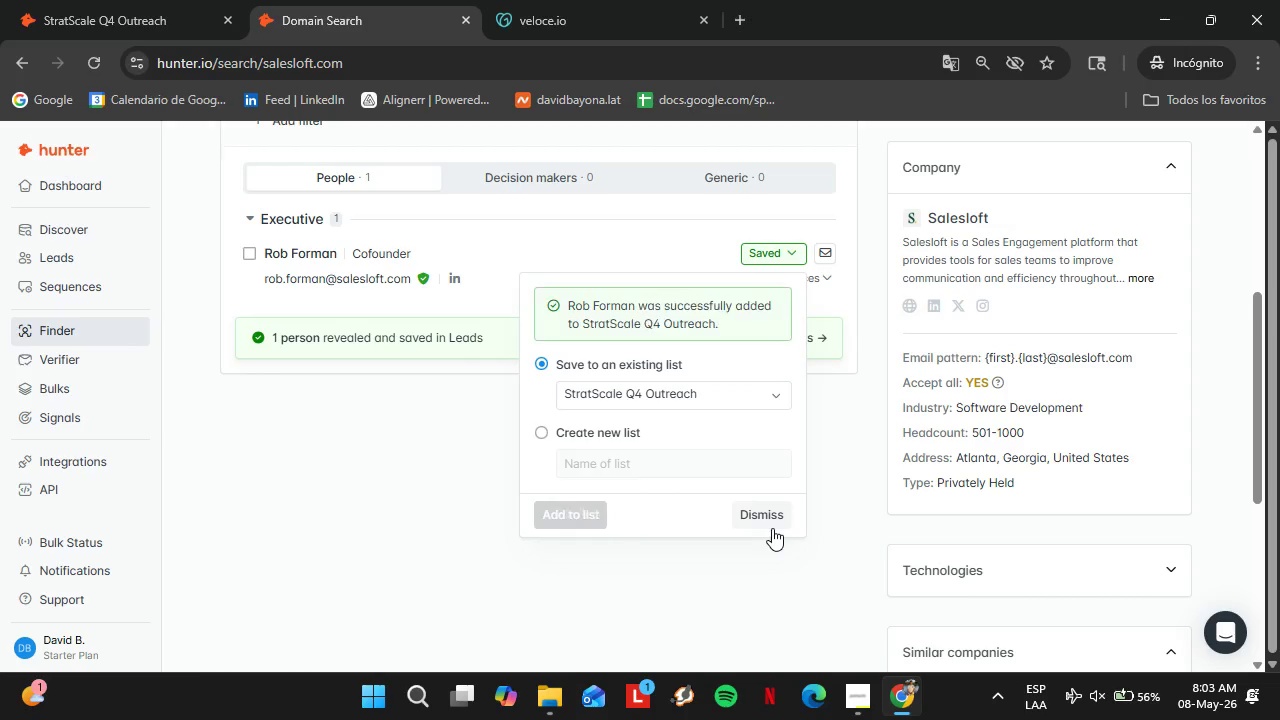 
left_click([772, 502])
 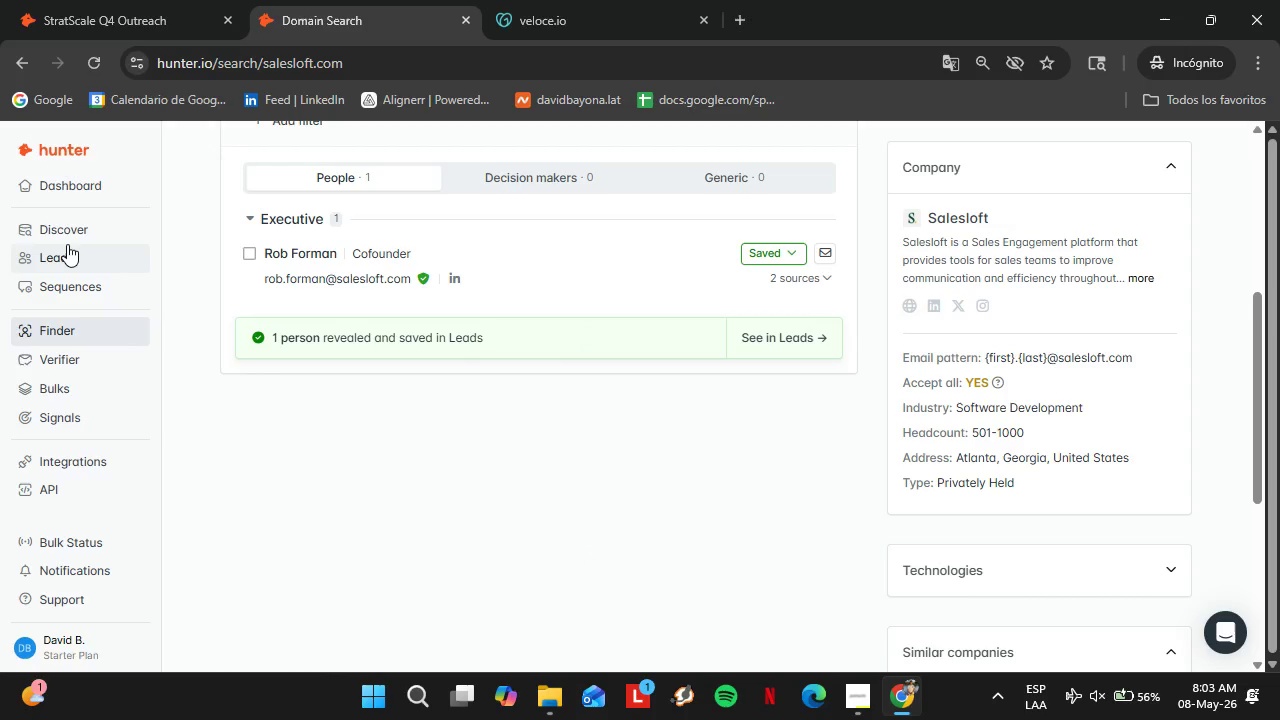 
left_click([68, 244])
 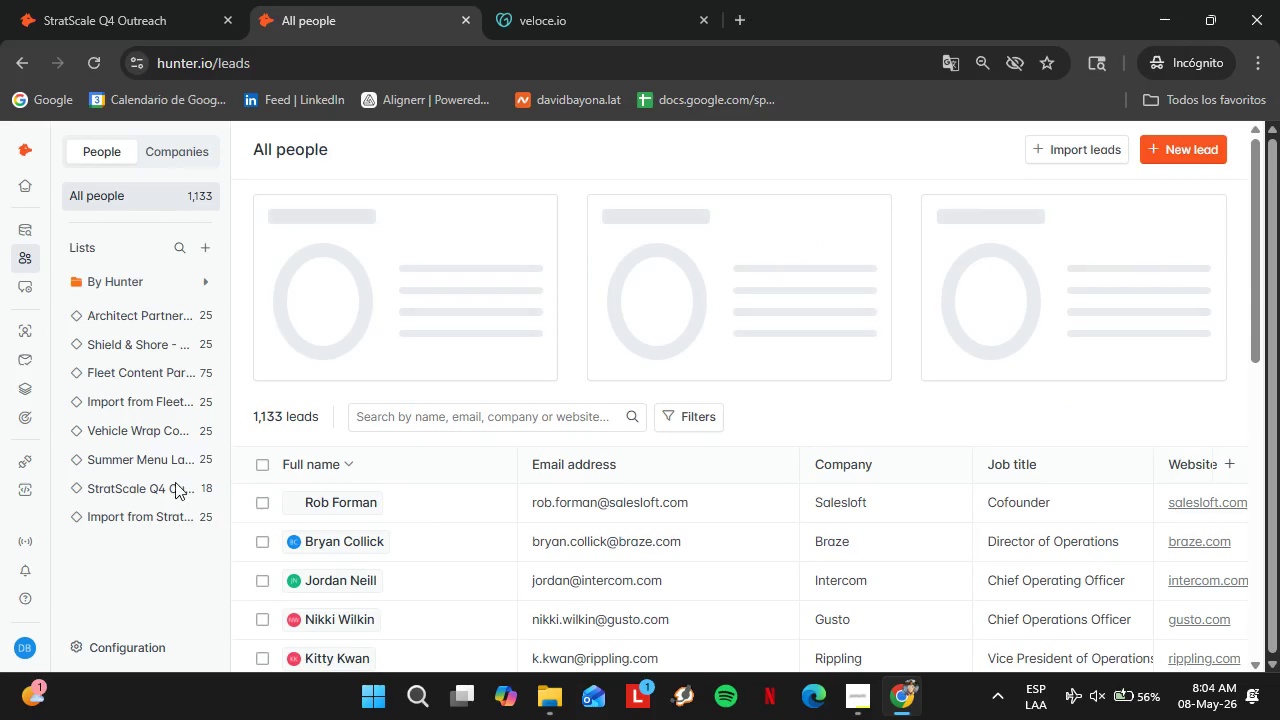 
wait(5.81)
 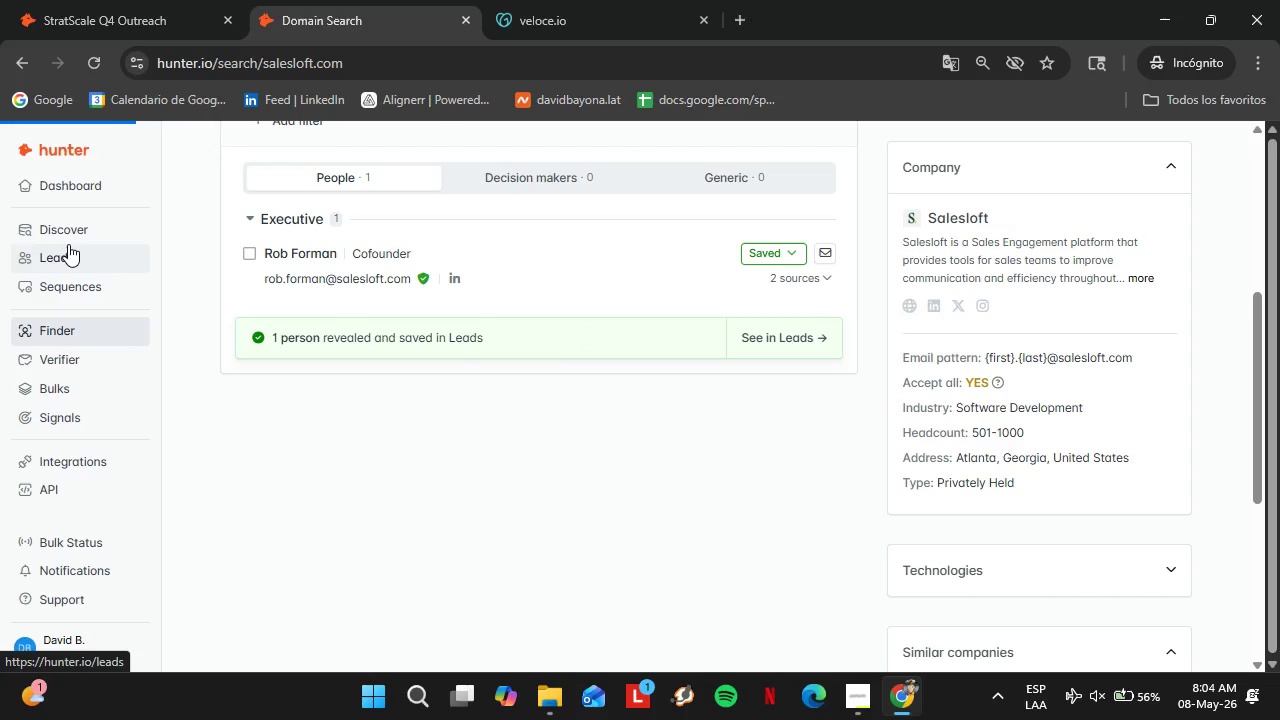 
left_click([137, 479])
 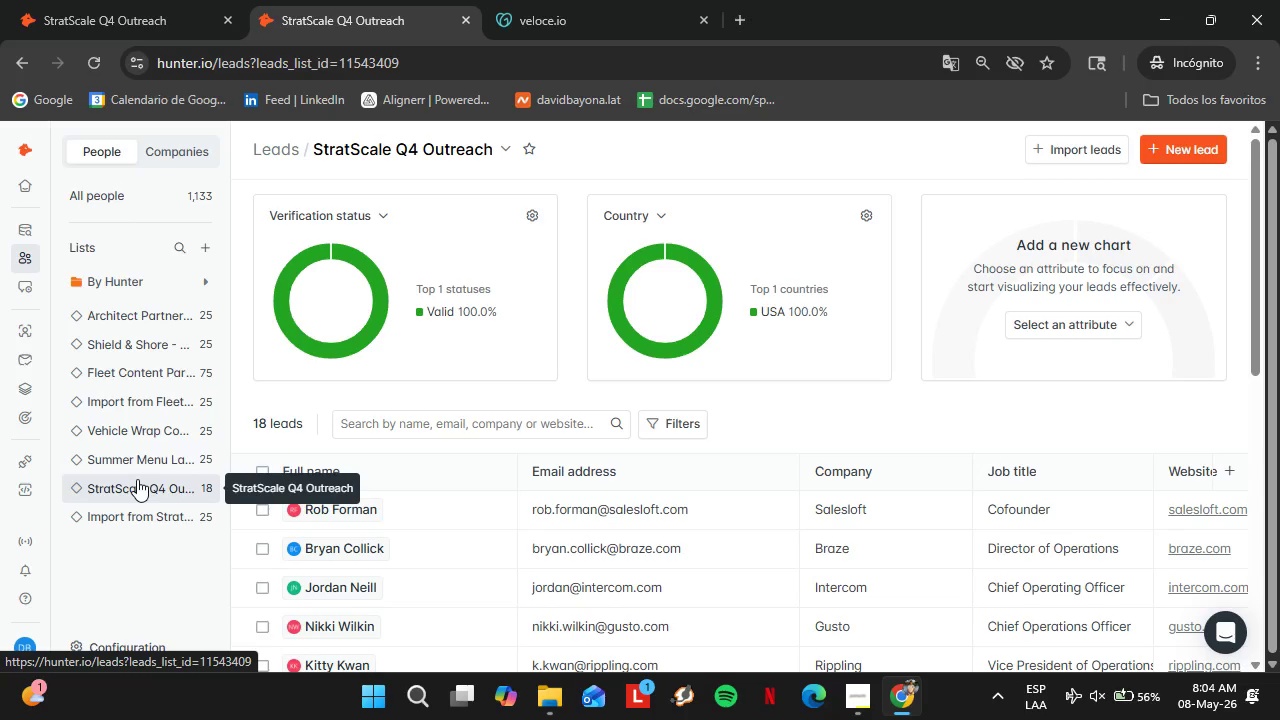 
wait(20.14)
 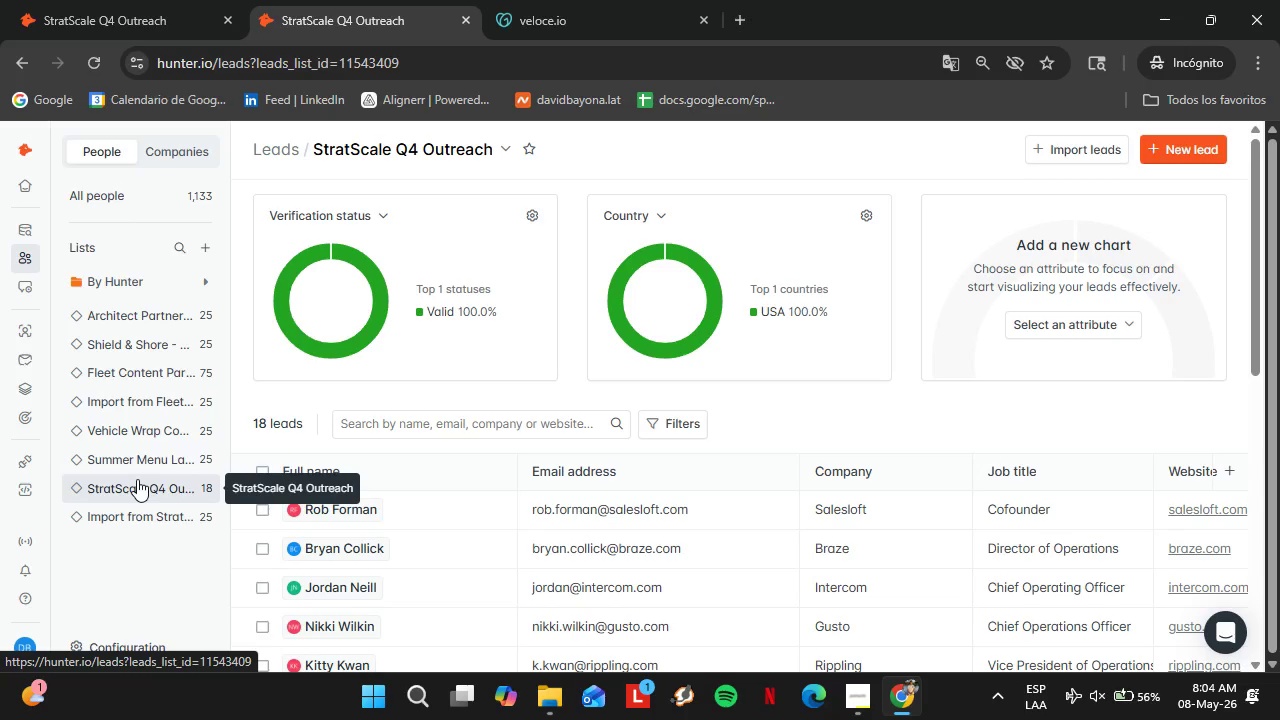 
scroll: coordinate [612, 477], scroll_direction: down, amount: 6.0
 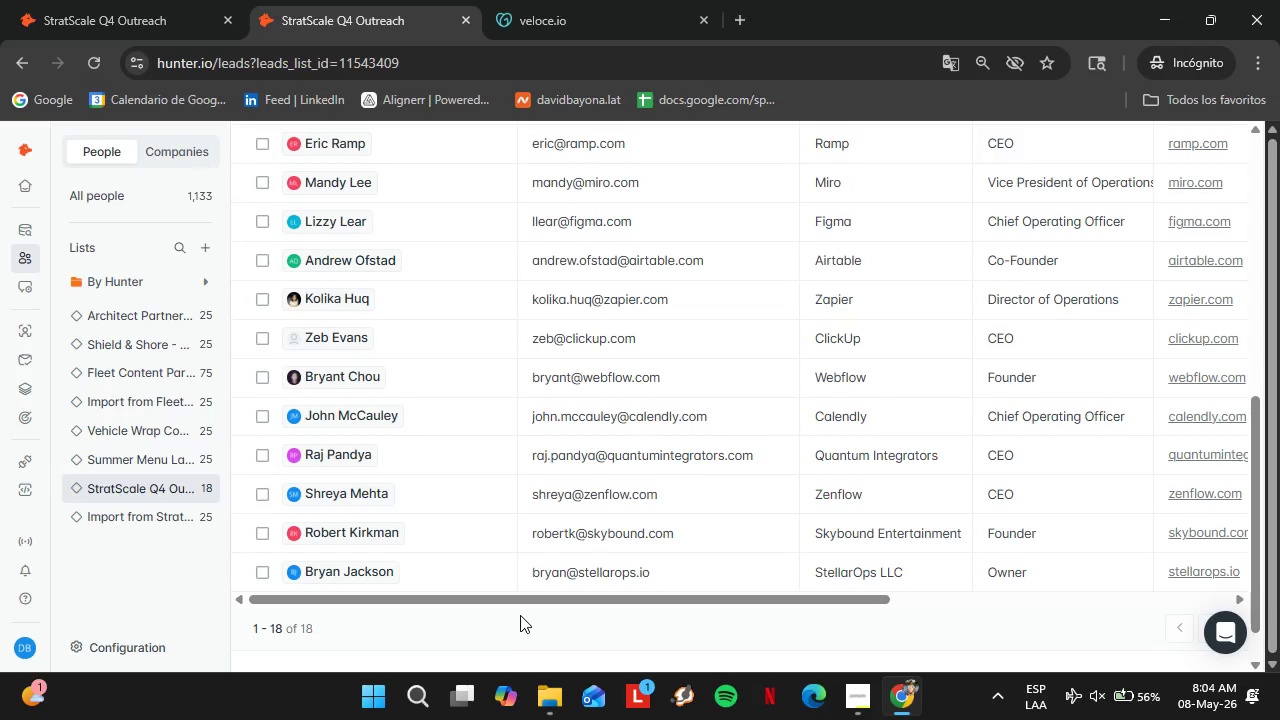 
left_click_drag(start_coordinate=[502, 603], to_coordinate=[802, 597])
 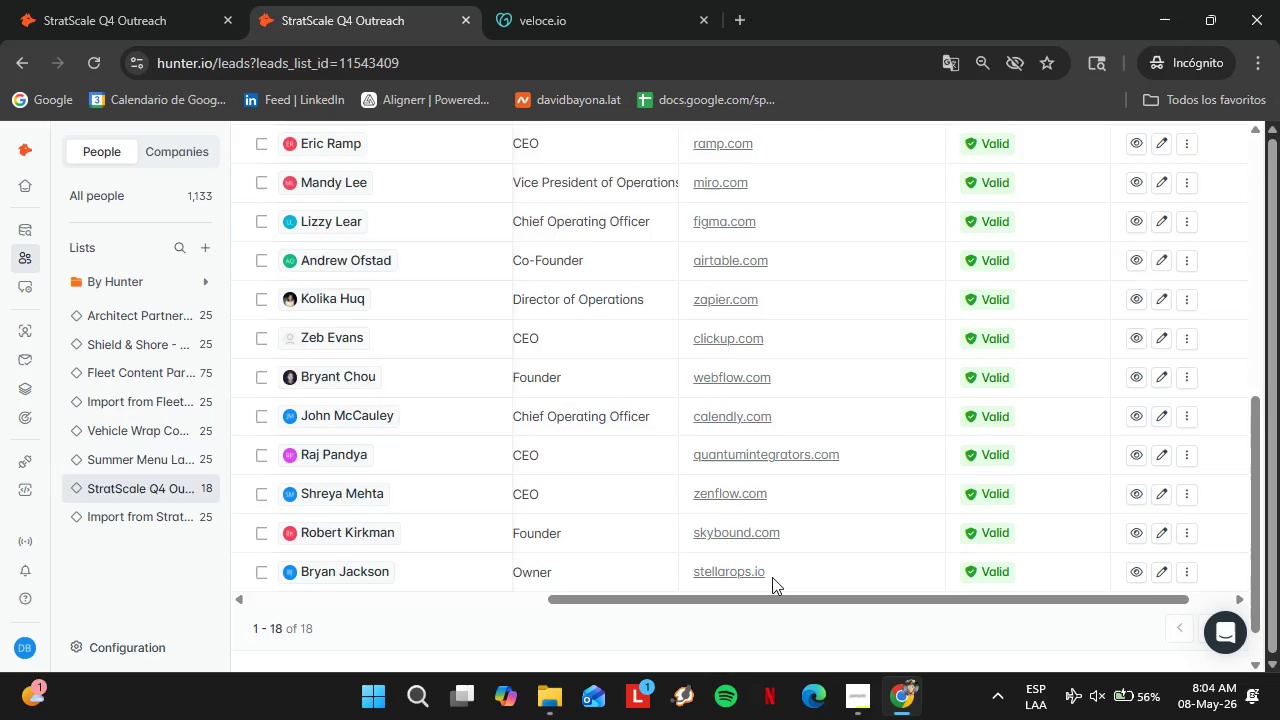 
scroll: coordinate [553, 538], scroll_direction: up, amount: 6.0
 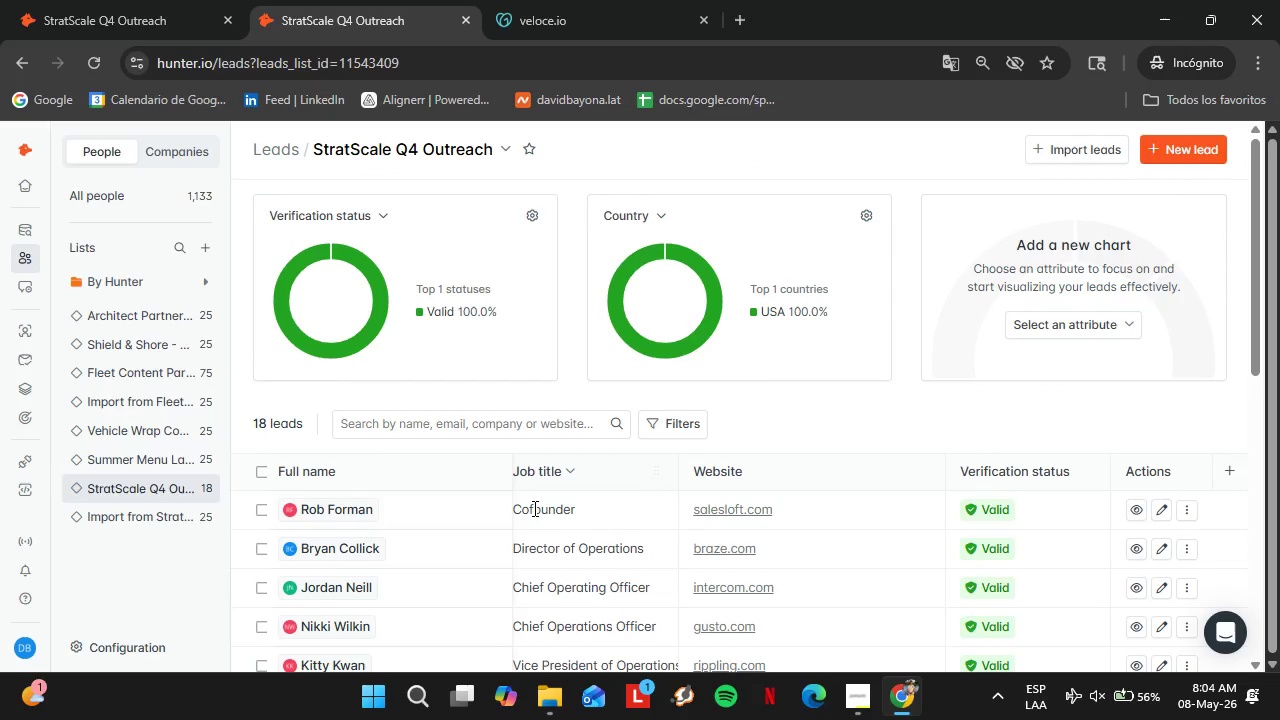 
double_click([533, 508])
 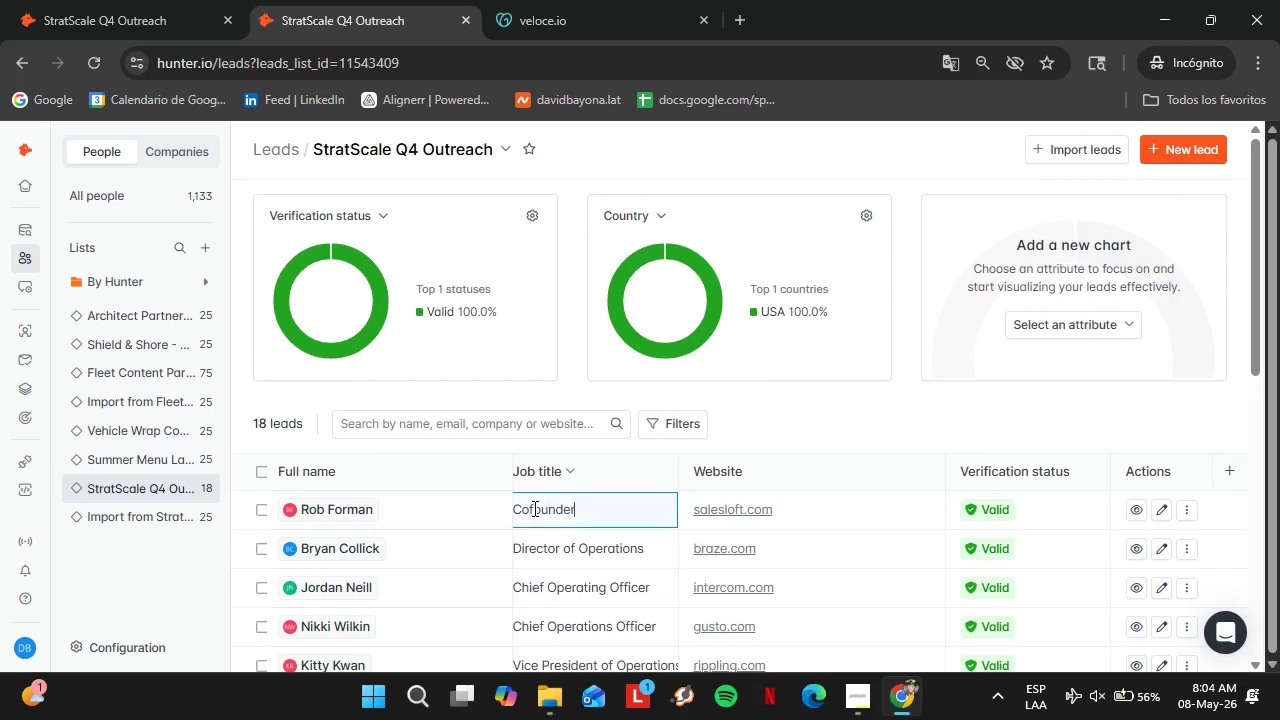 
triple_click([533, 508])
 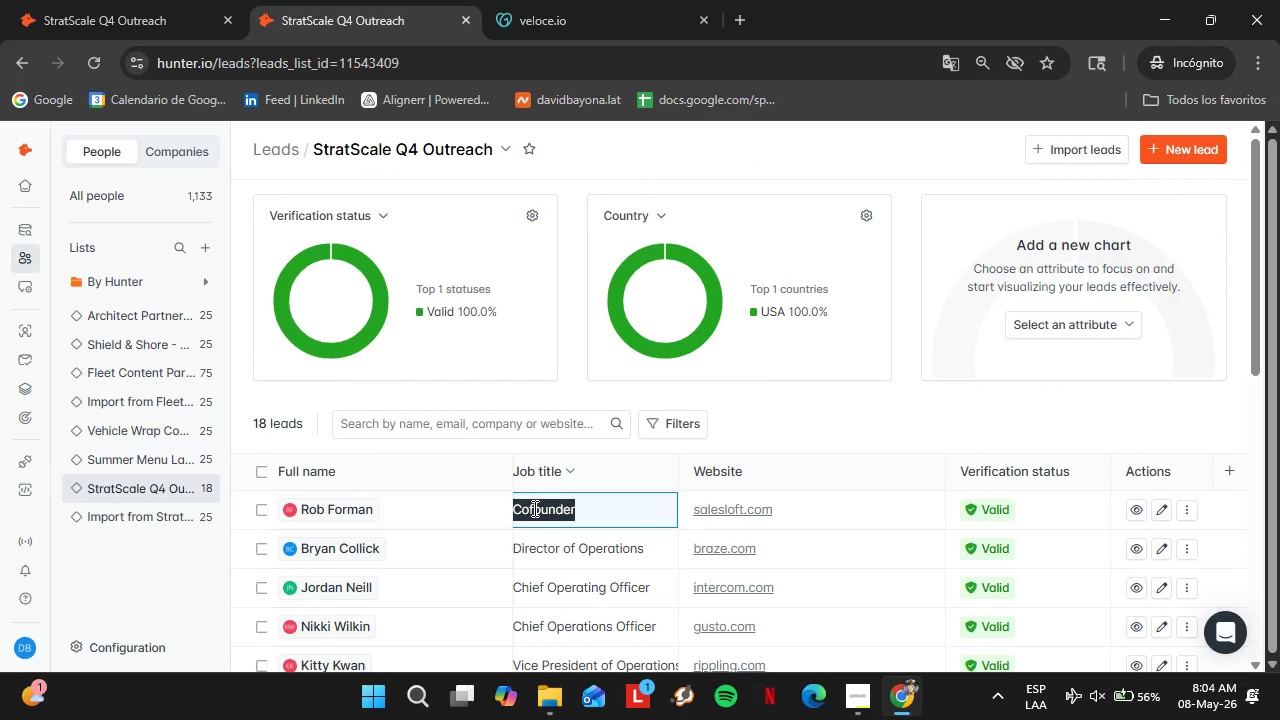 
triple_click([533, 508])
 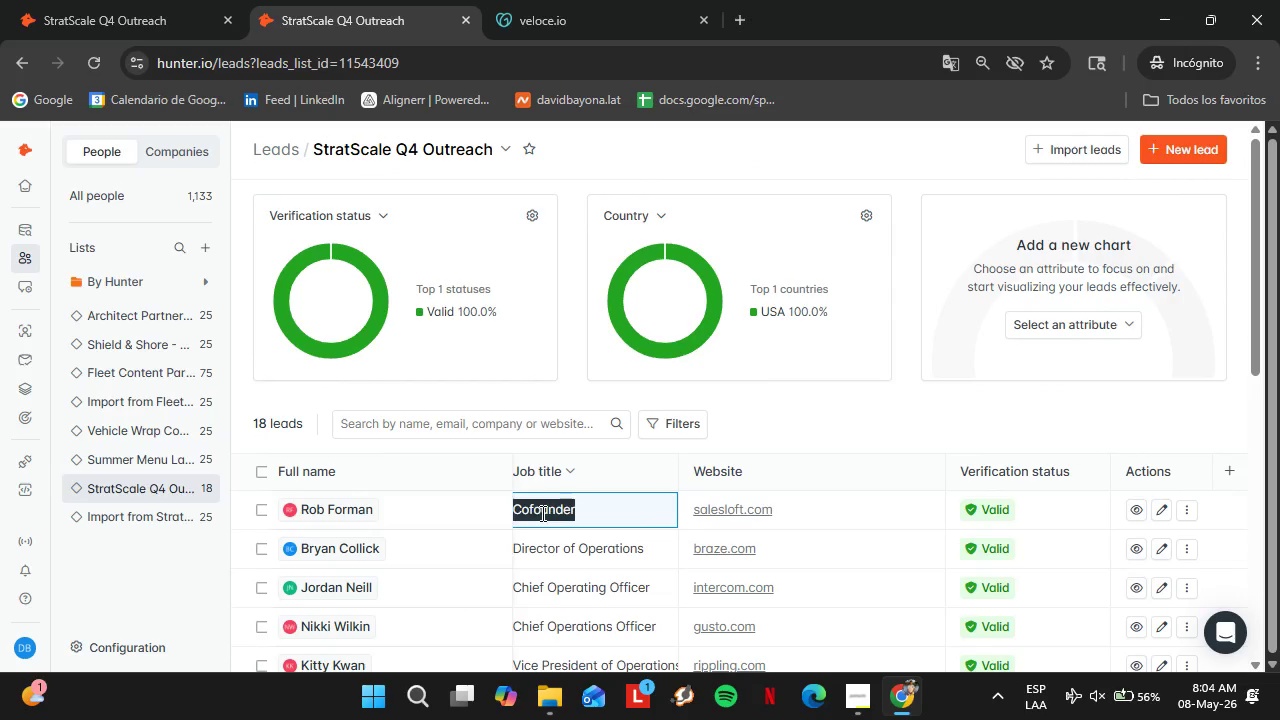 
left_click([541, 513])
 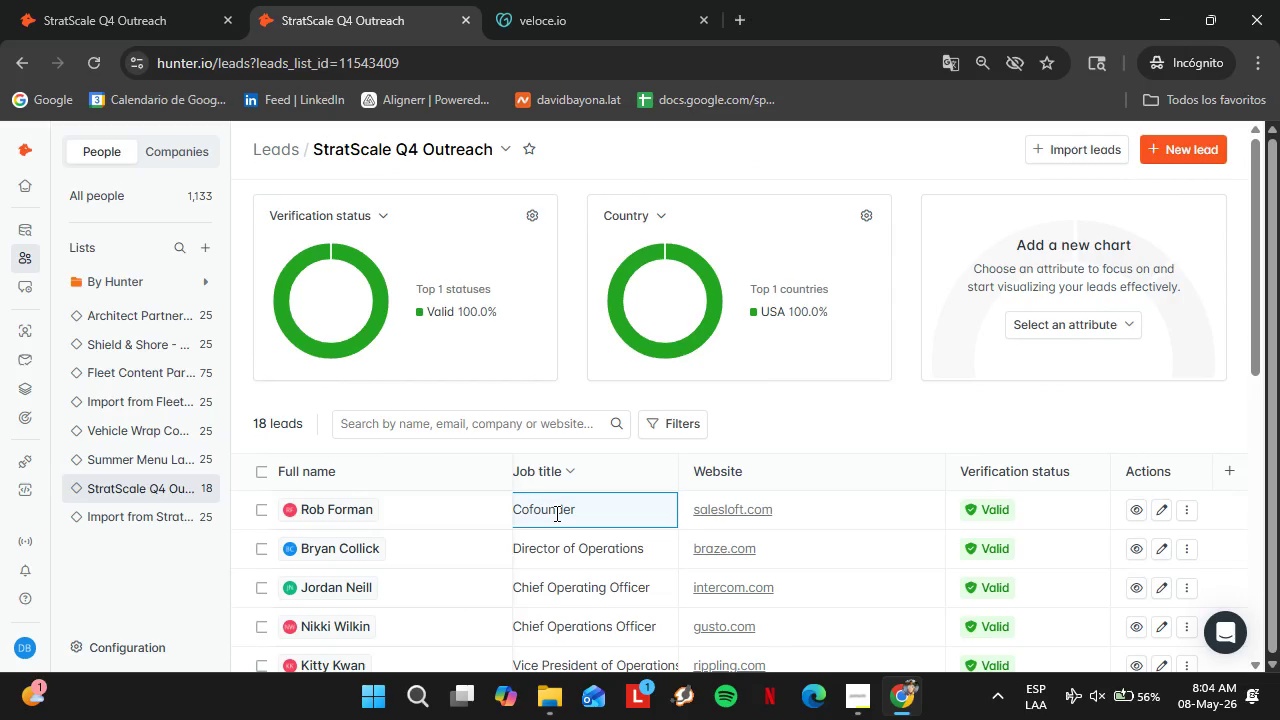 
key(ArrowLeft)
 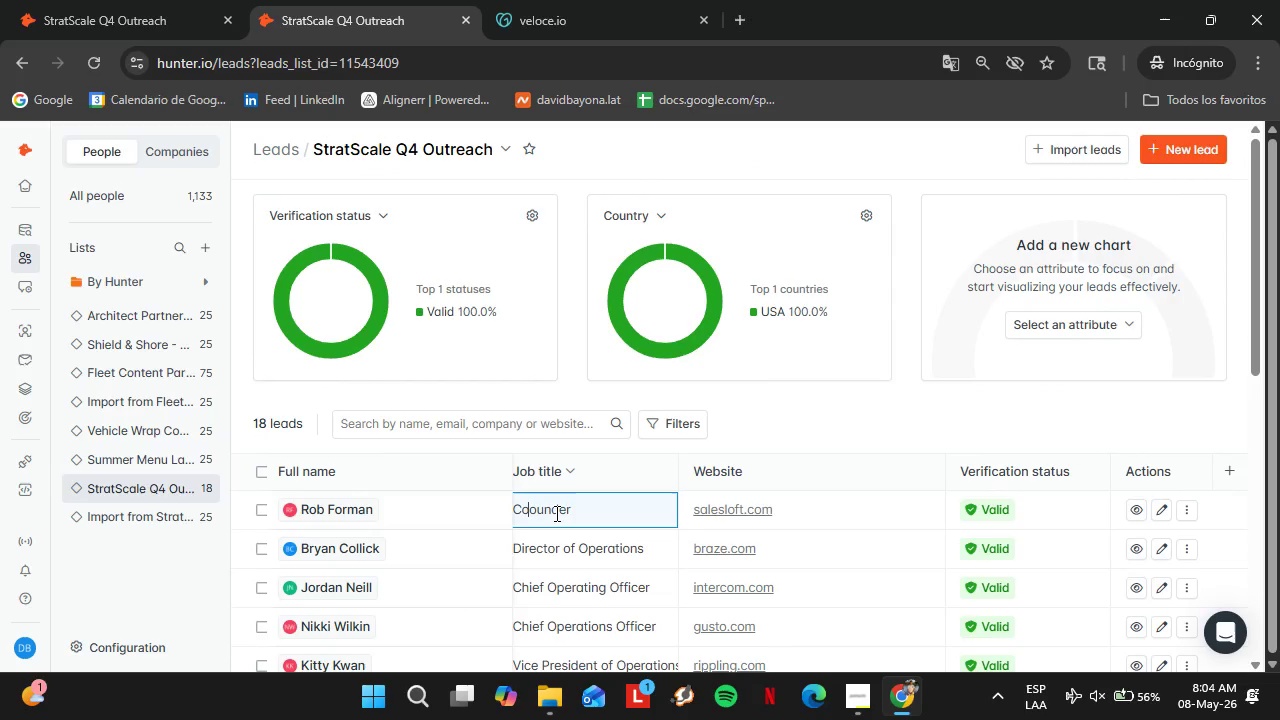 
hold_key(key=Backspace, duration=0.84)
 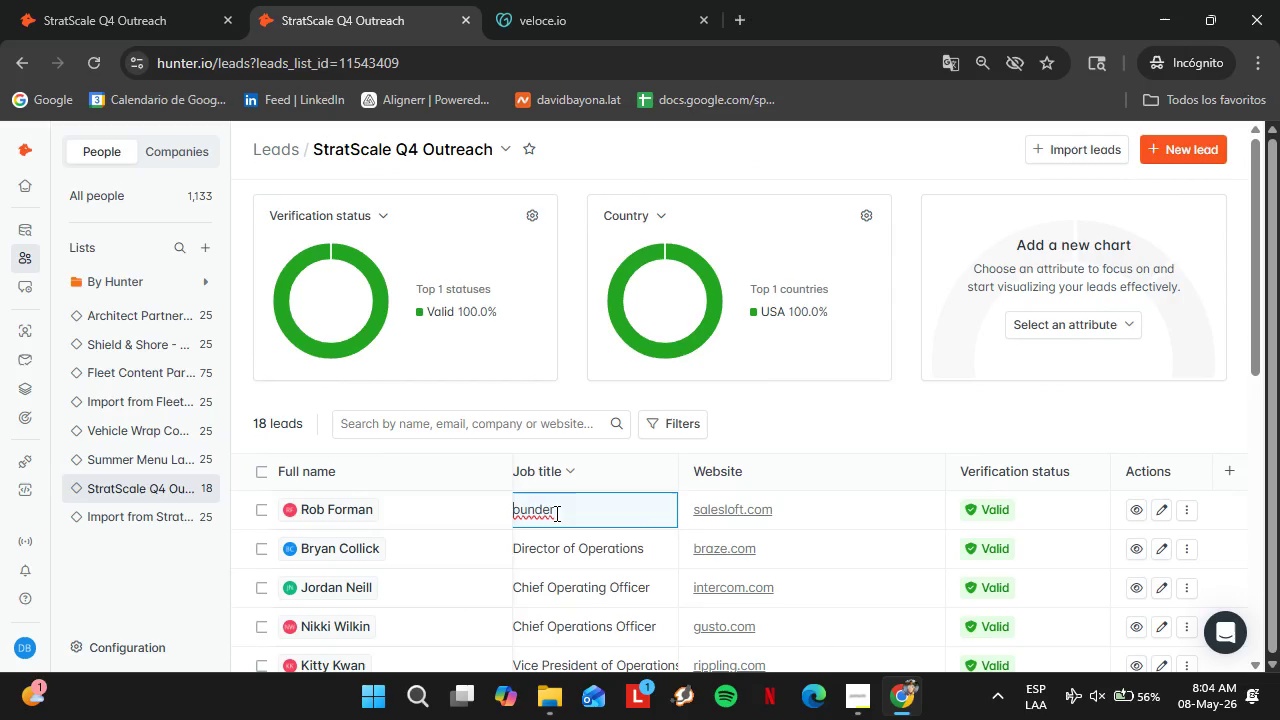 
key(CapsLock)
 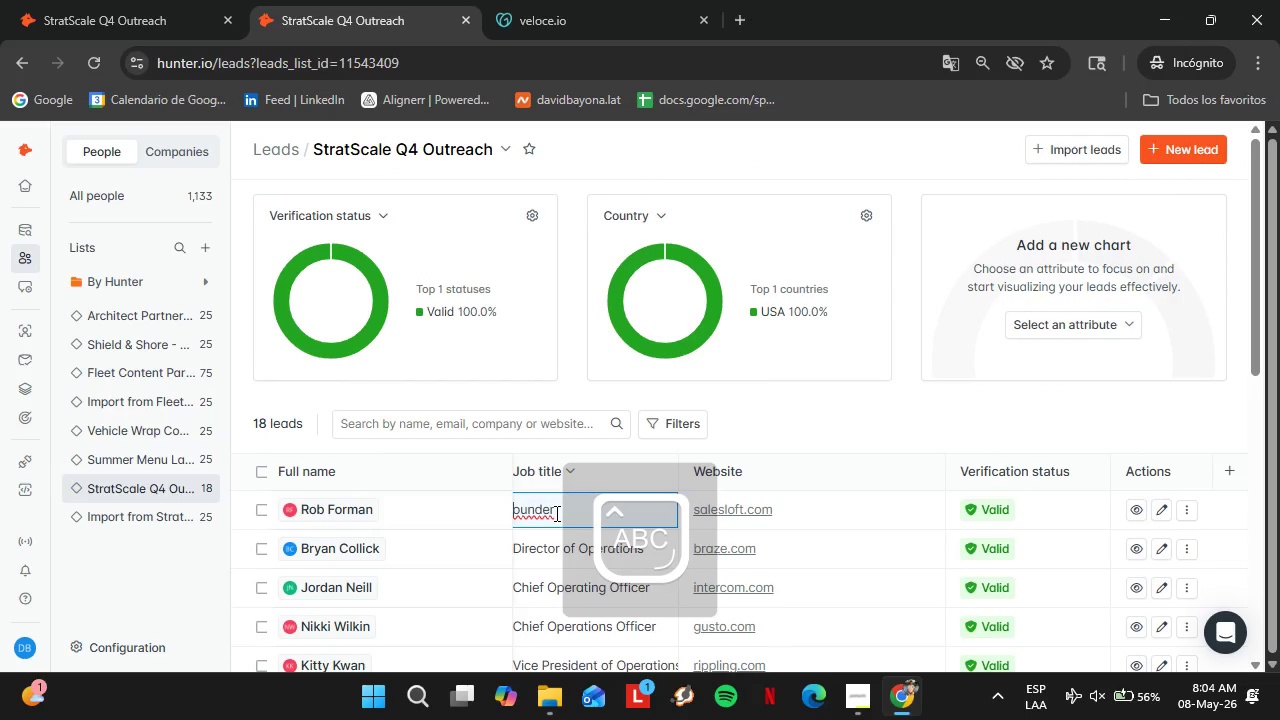 
key(F)
 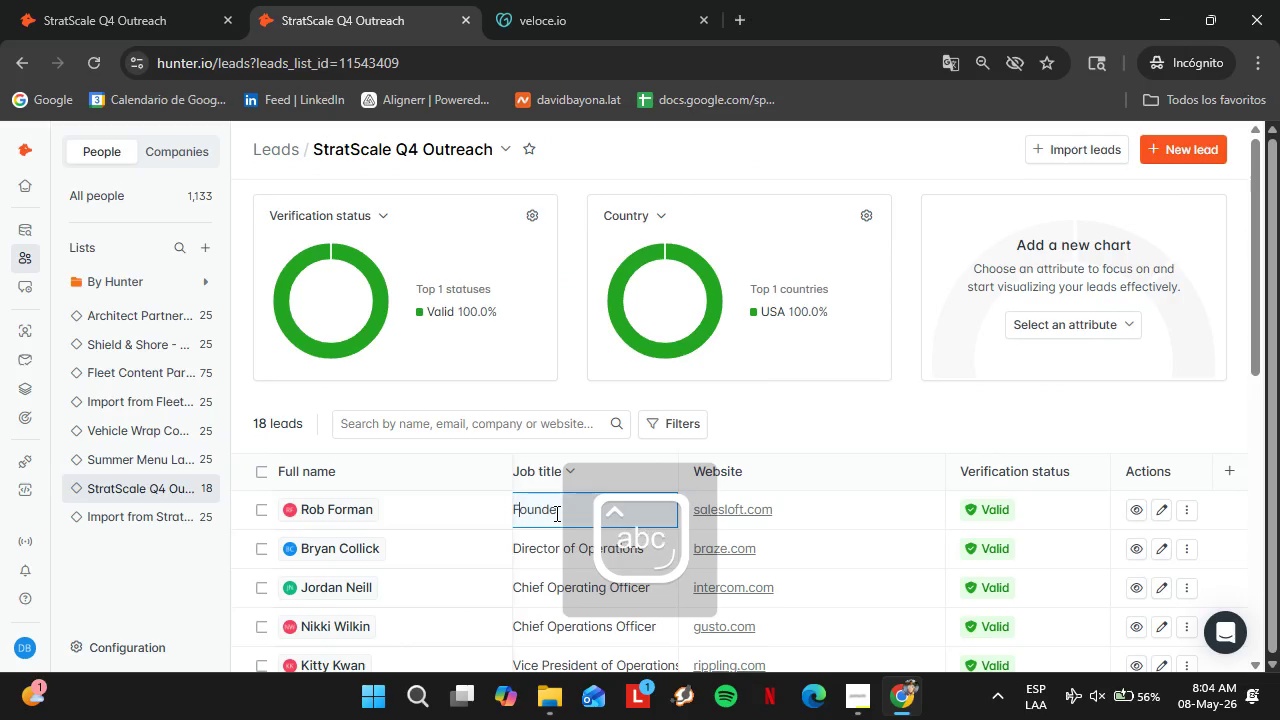 
key(CapsLock)
 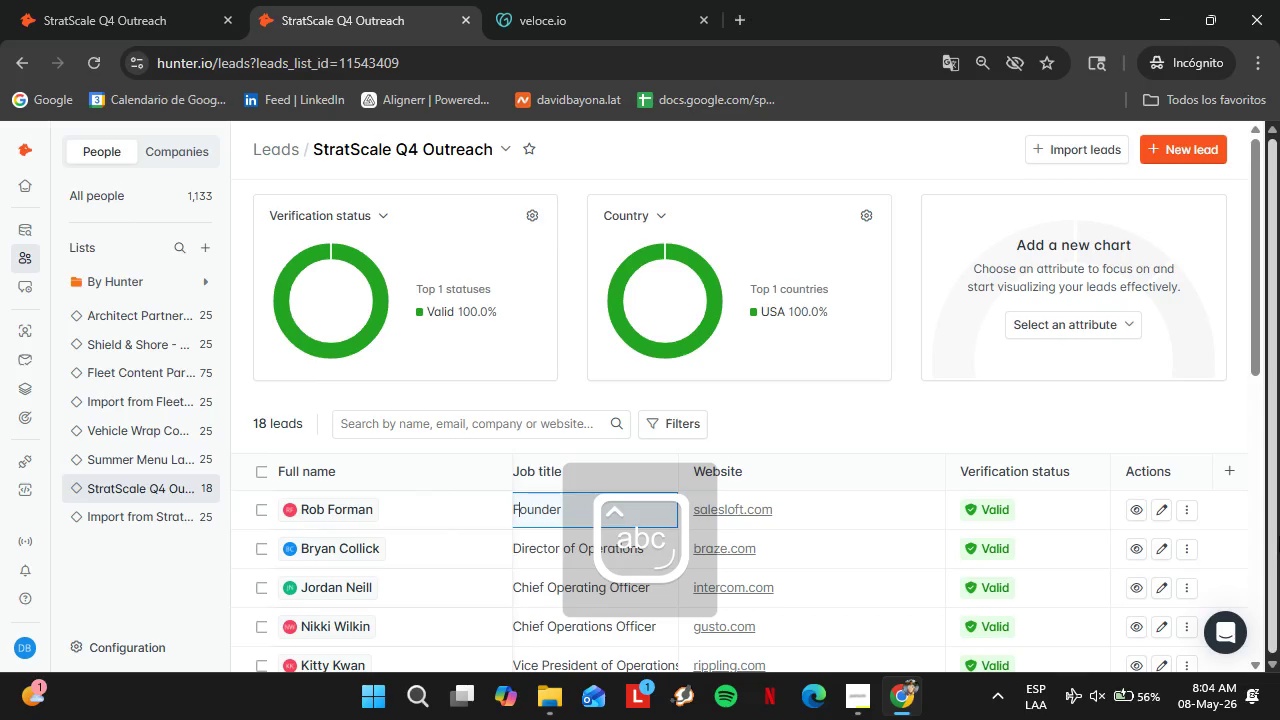 
key(Enter)
 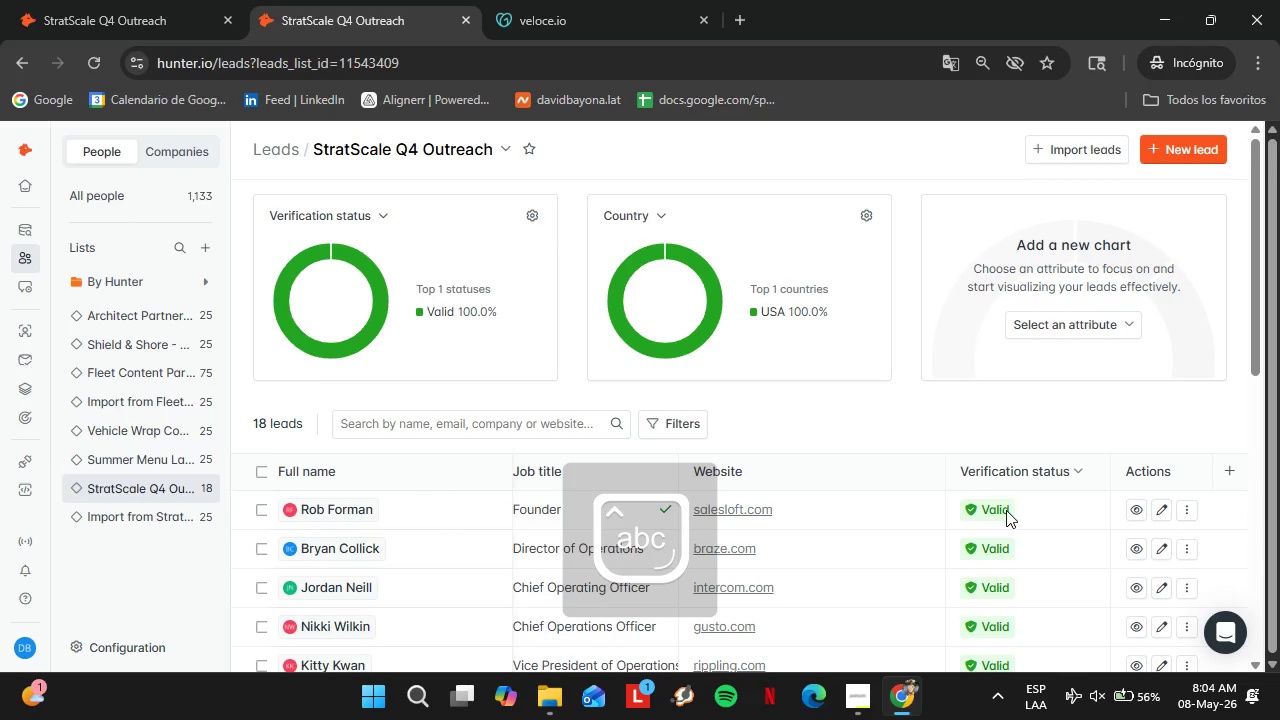 
scroll: coordinate [741, 572], scroll_direction: down, amount: 7.0
 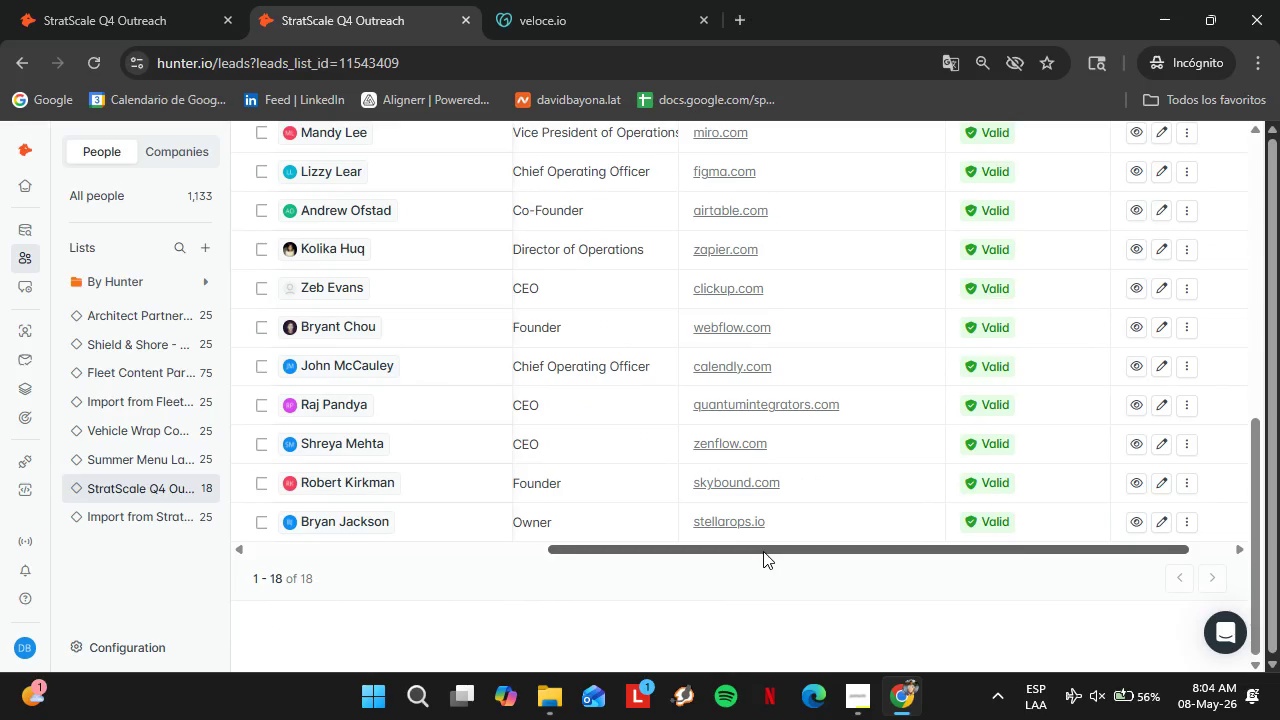 
left_click_drag(start_coordinate=[763, 551], to_coordinate=[414, 576])
 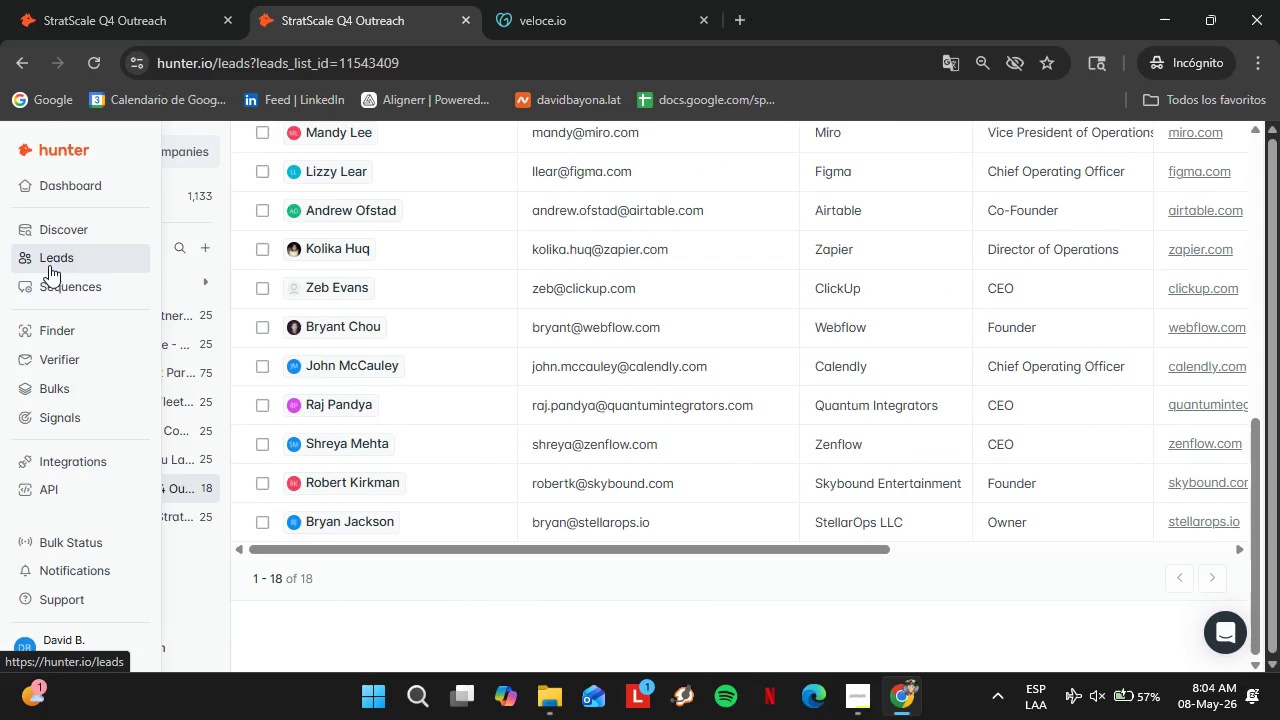 
left_click([66, 327])
 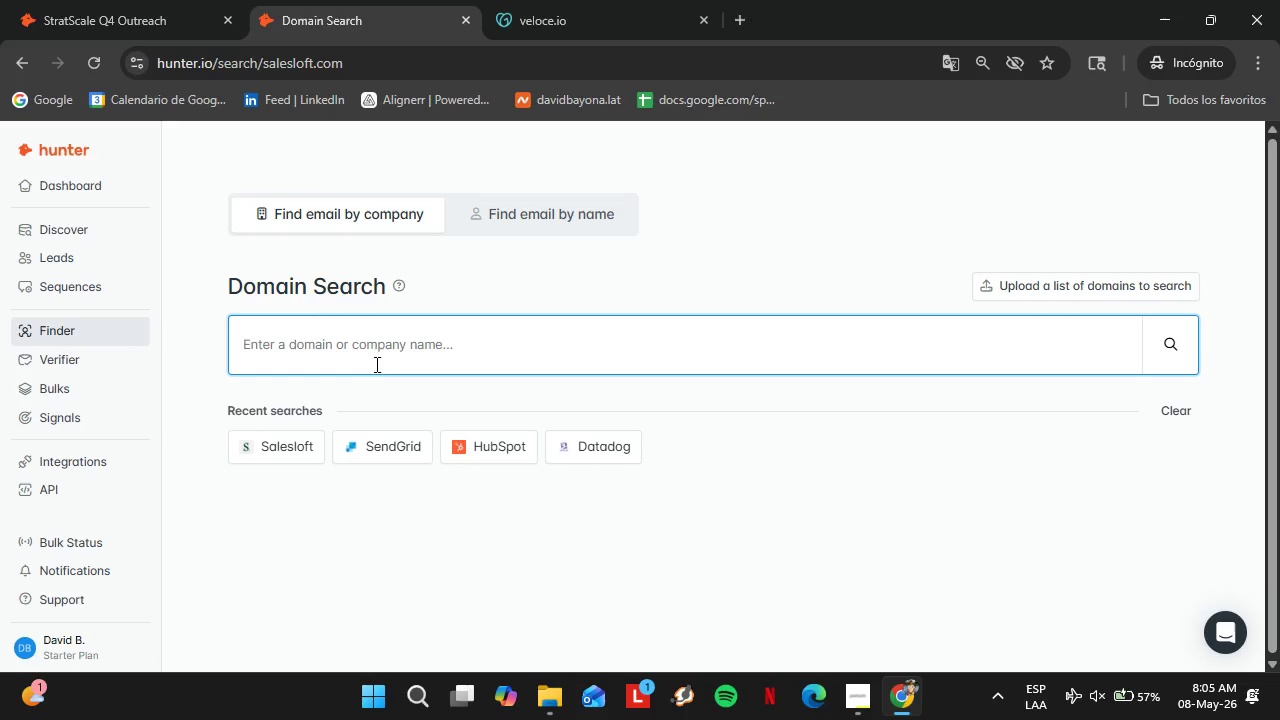 
wait(24.72)
 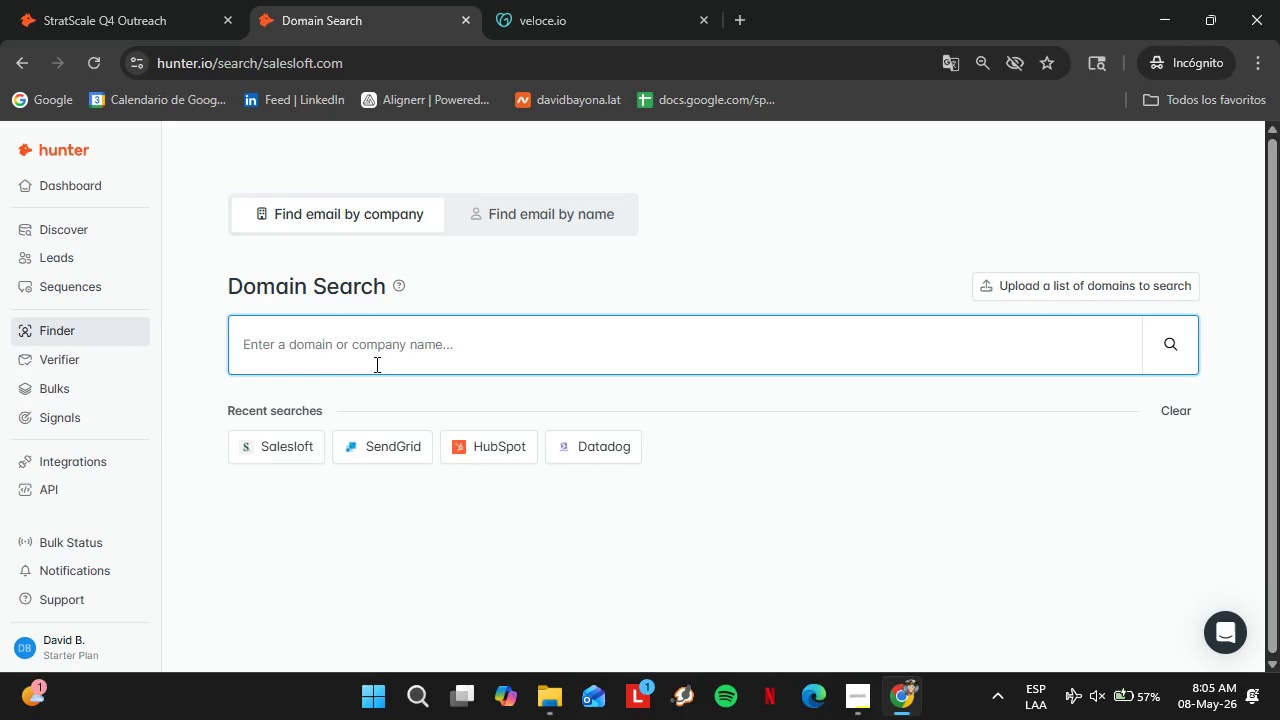 
type(outreach.io)
 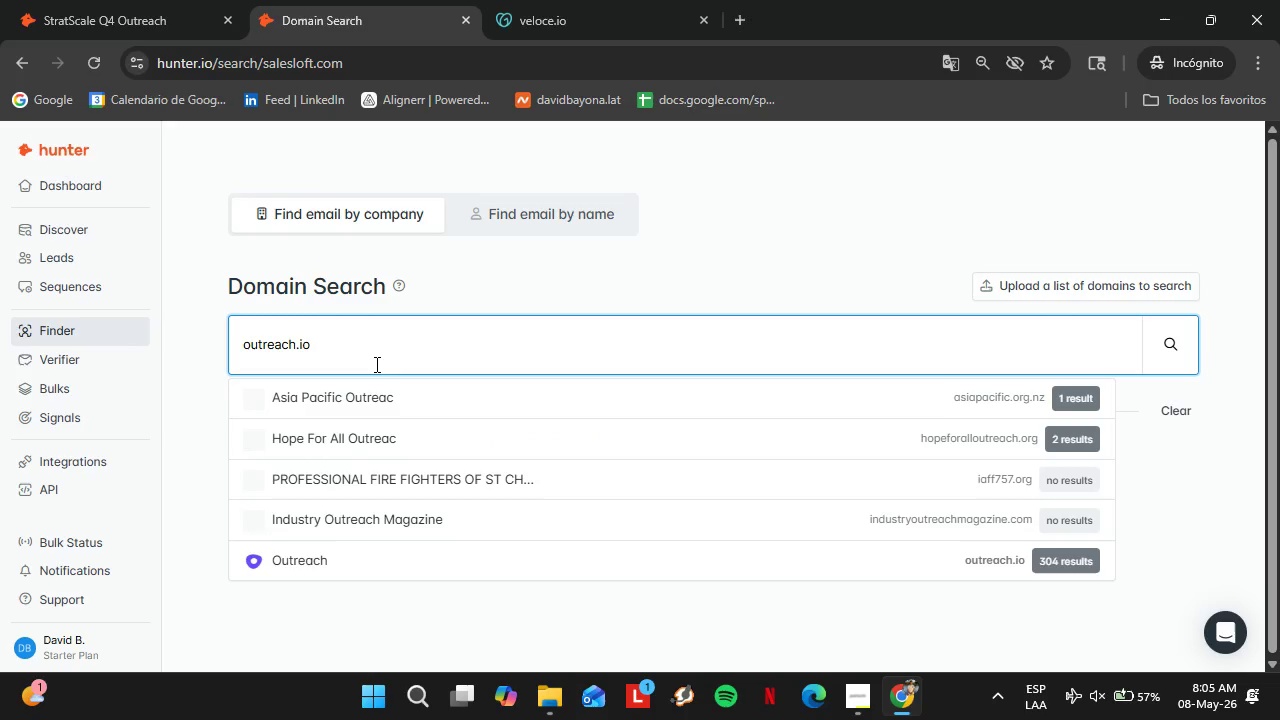 
key(Enter)
 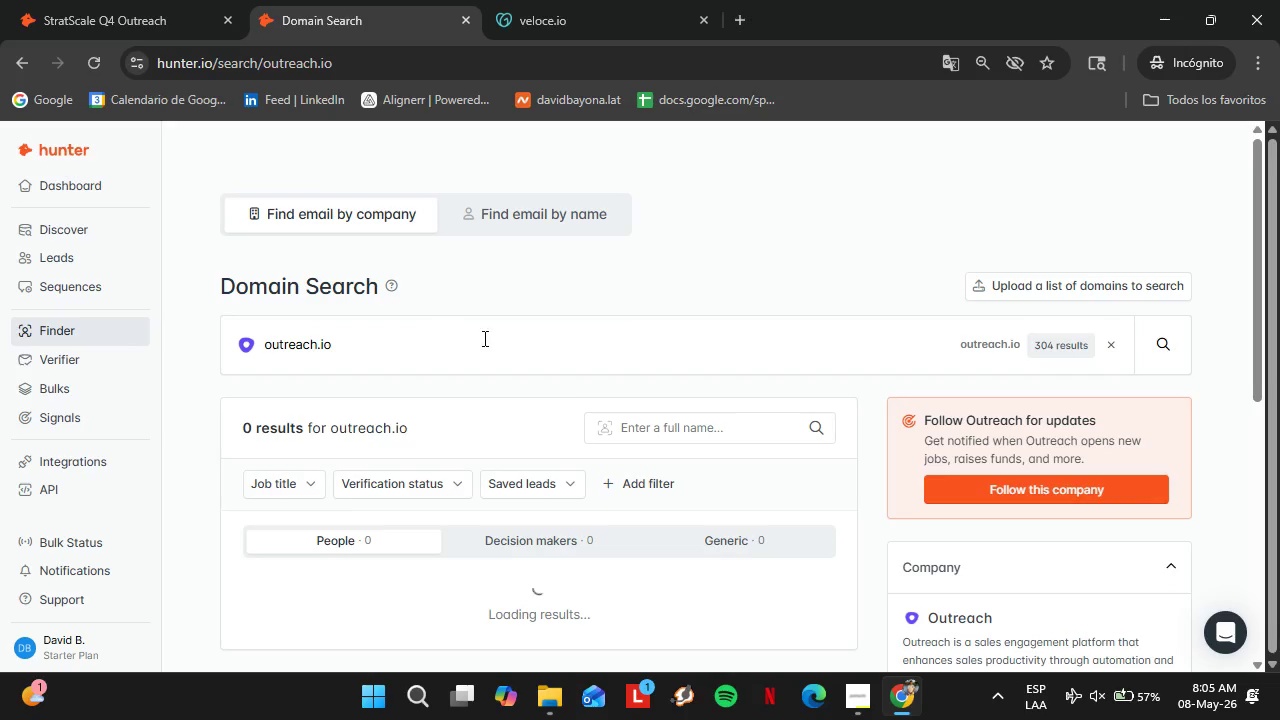 
scroll: coordinate [364, 387], scroll_direction: down, amount: 2.0
 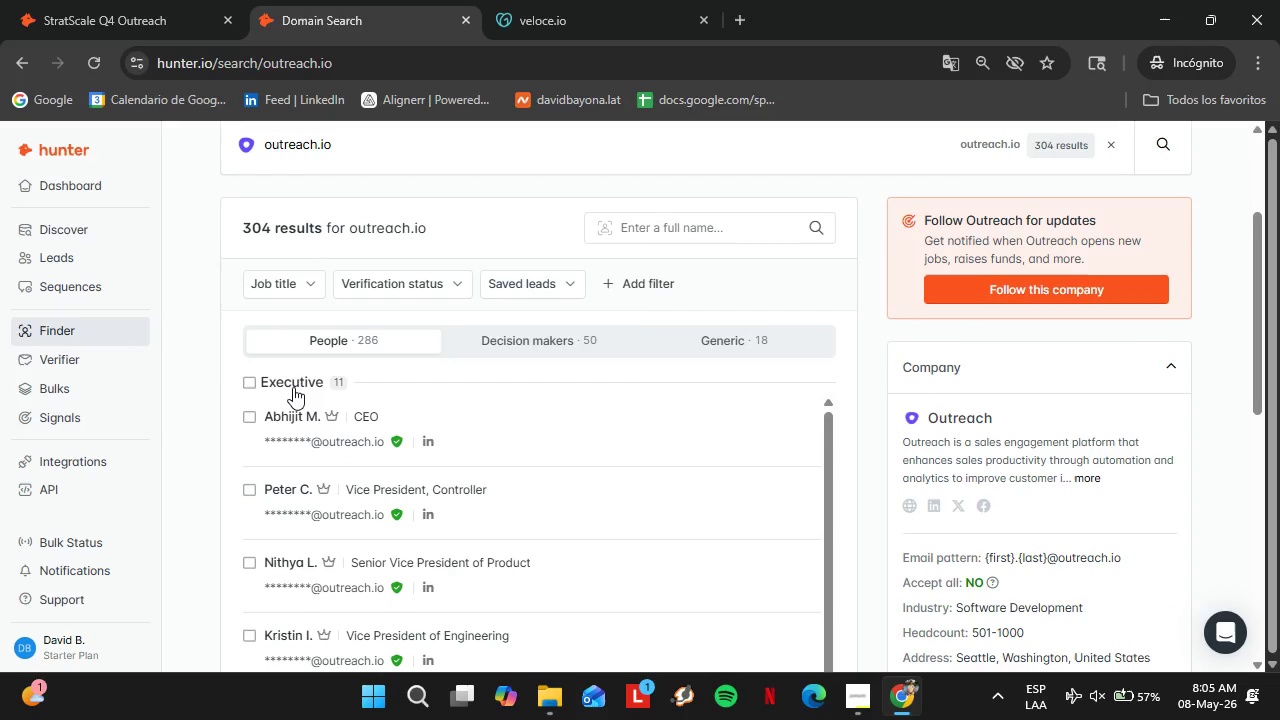 
left_click([293, 387])
 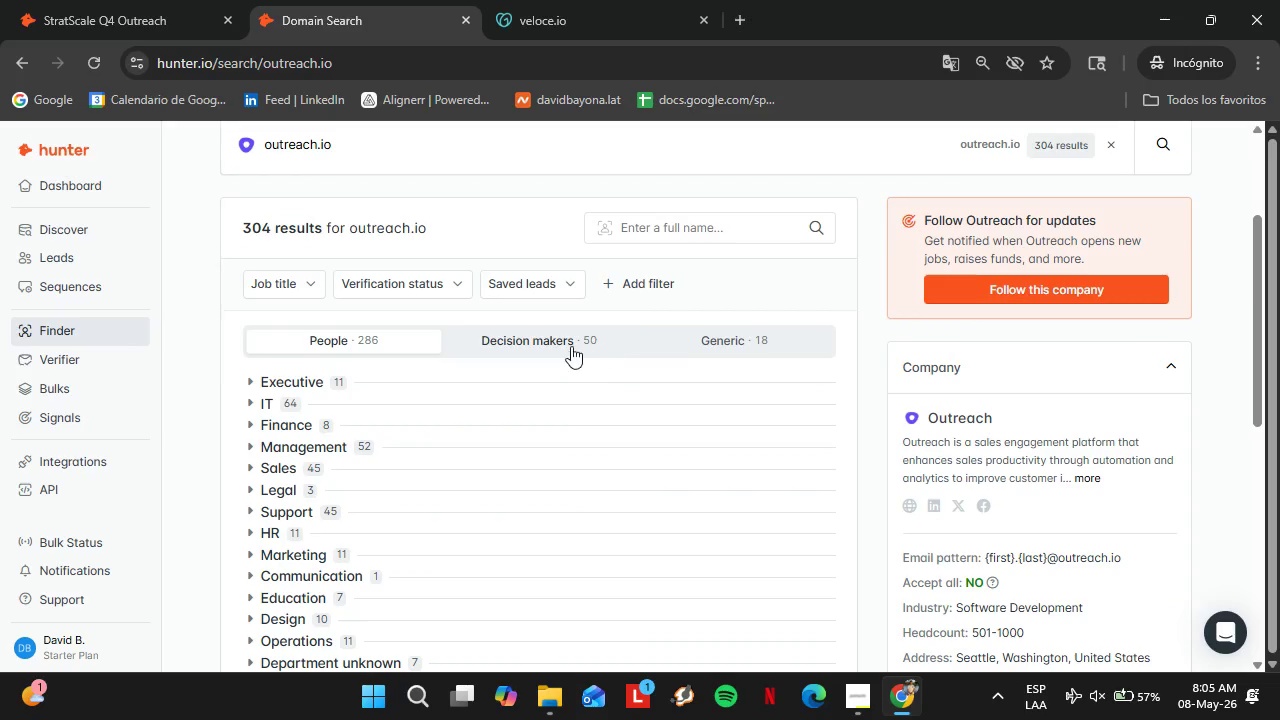 
left_click([570, 345])
 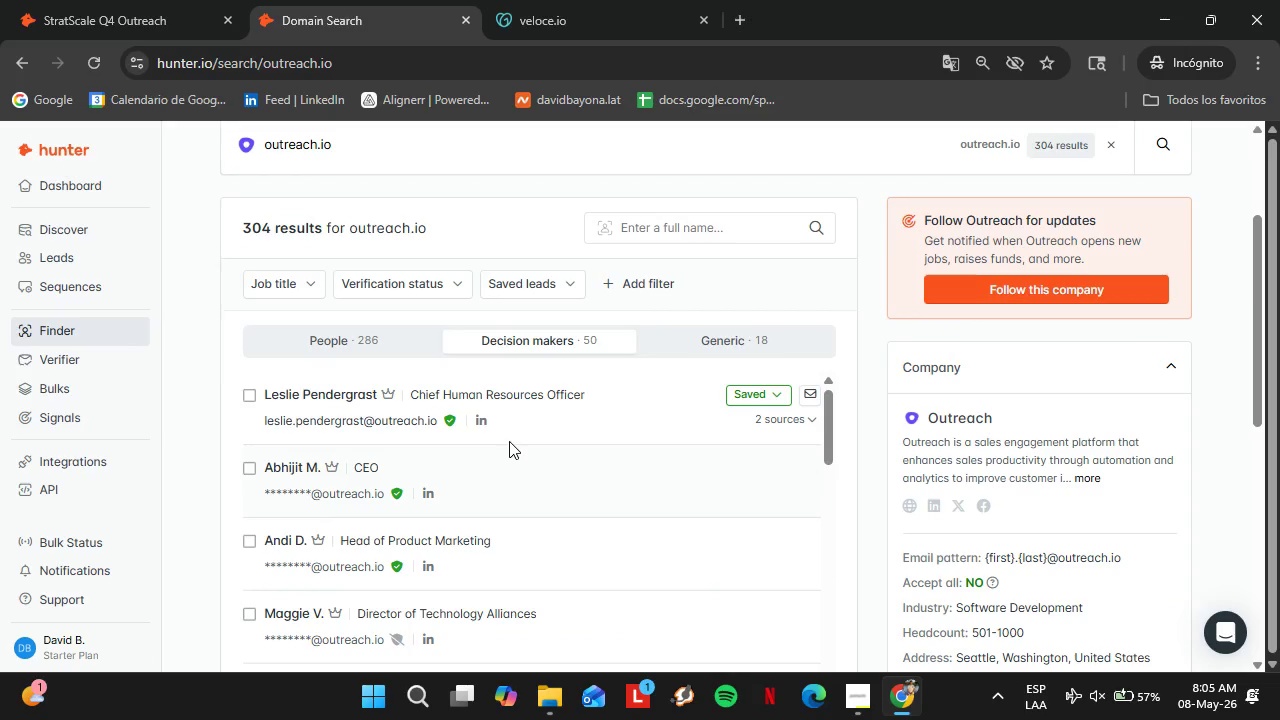 
scroll: coordinate [451, 443], scroll_direction: down, amount: 3.0
 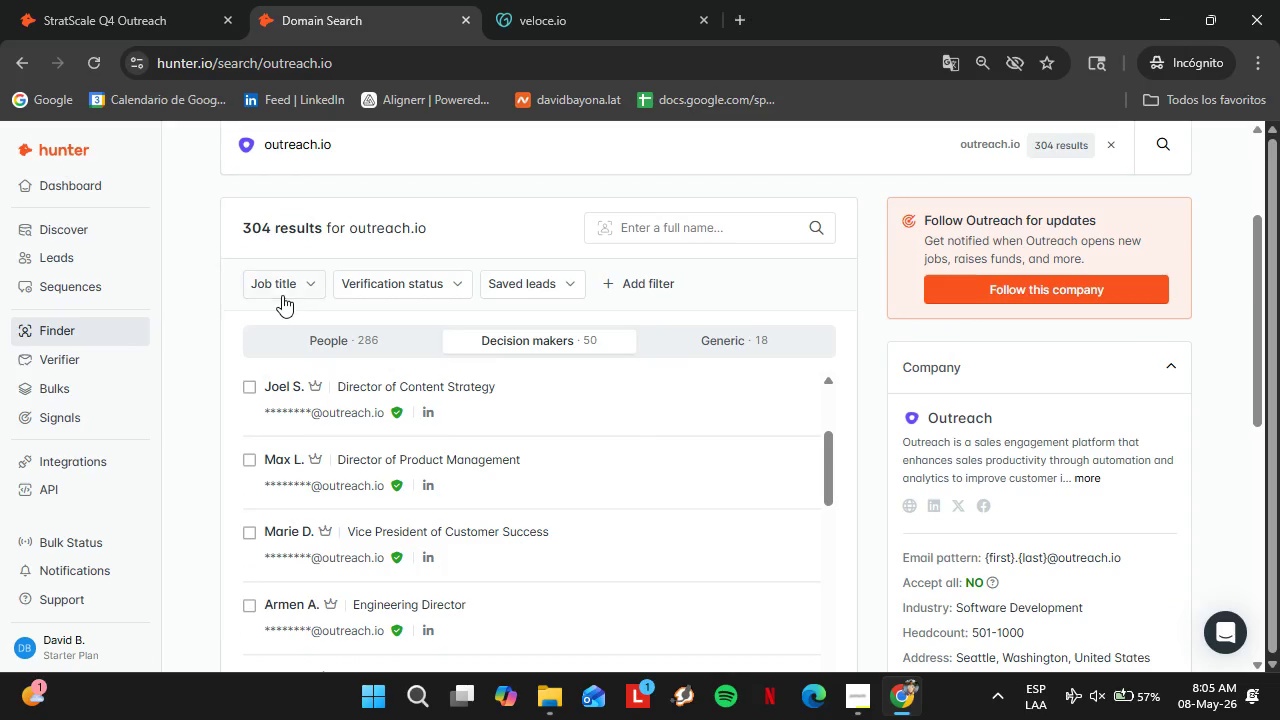 
double_click([306, 320])
 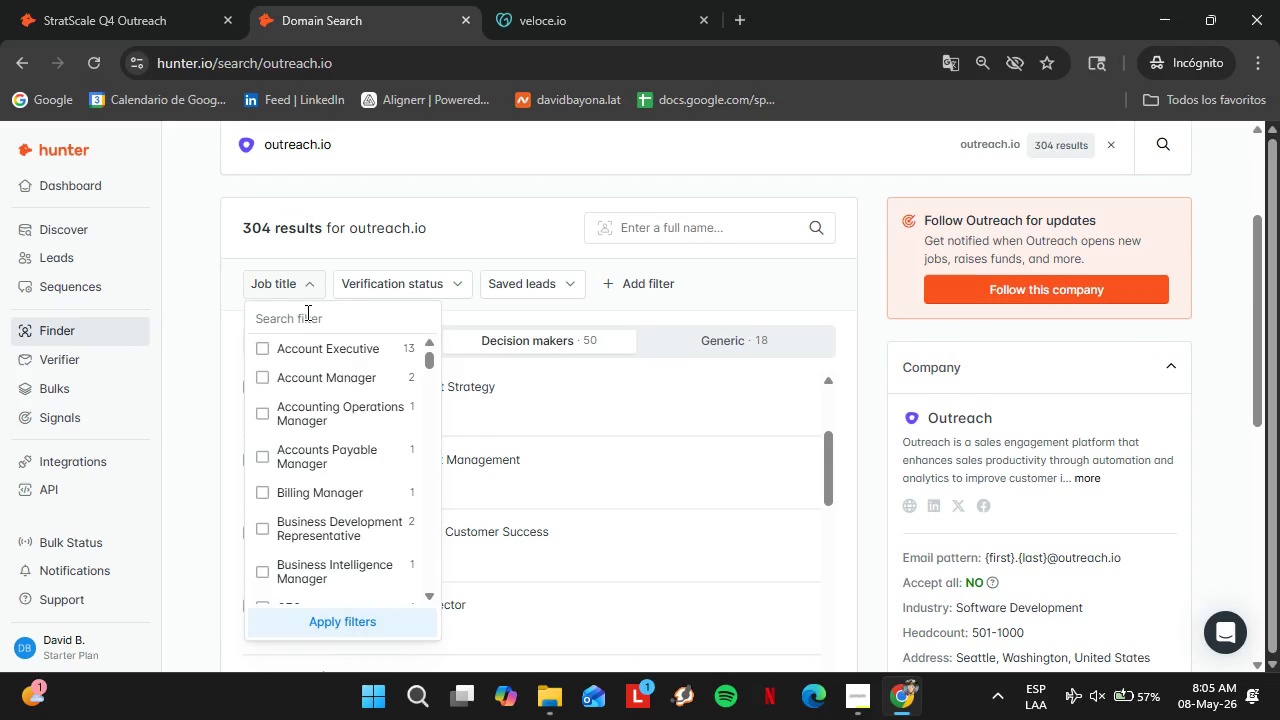 
type(coo)
key(Backspace)
key(Backspace)
key(Backspace)
type(operar)
key(Backspace)
type(tion)
 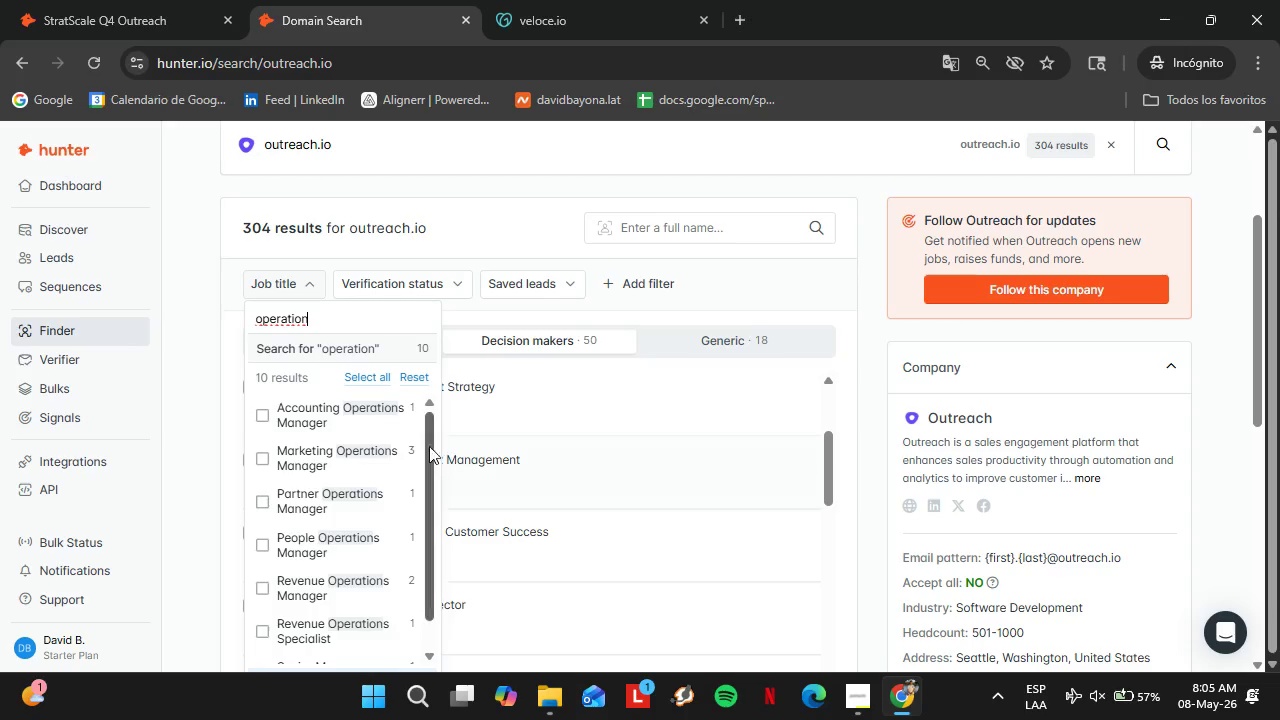 
scroll: coordinate [331, 458], scroll_direction: down, amount: 3.0
 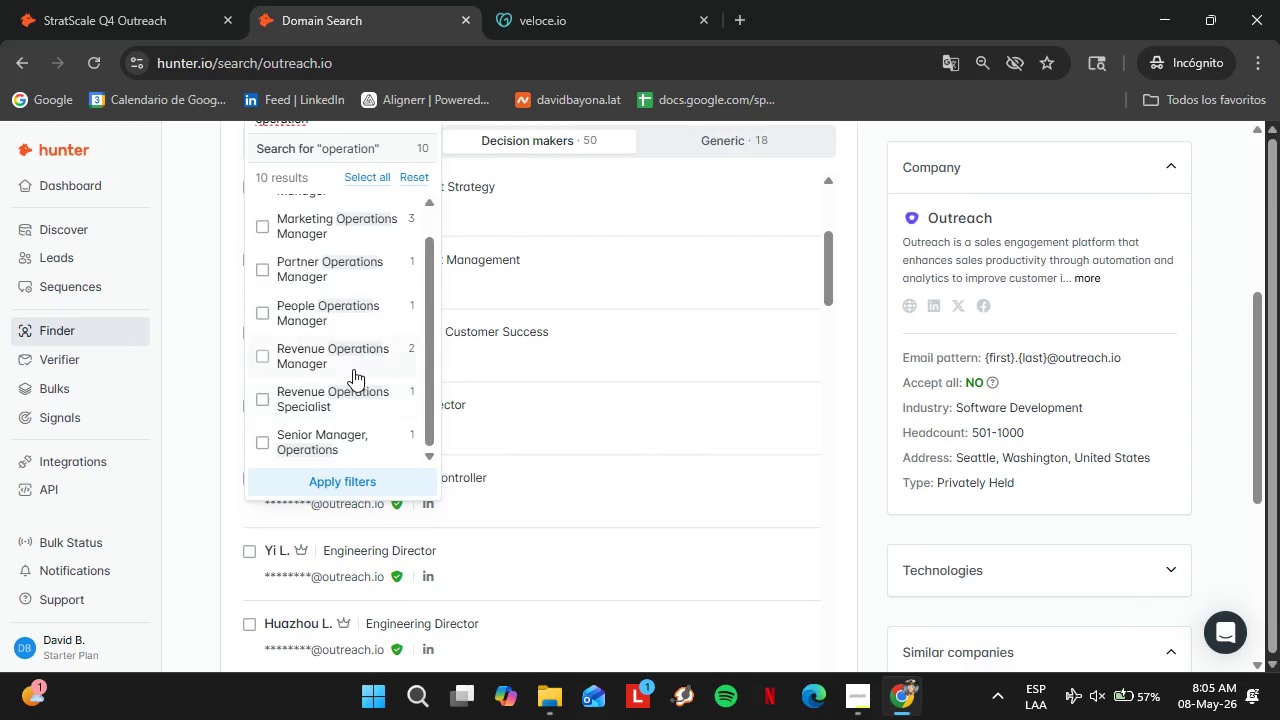 
scroll: coordinate [421, 288], scroll_direction: up, amount: 5.0
 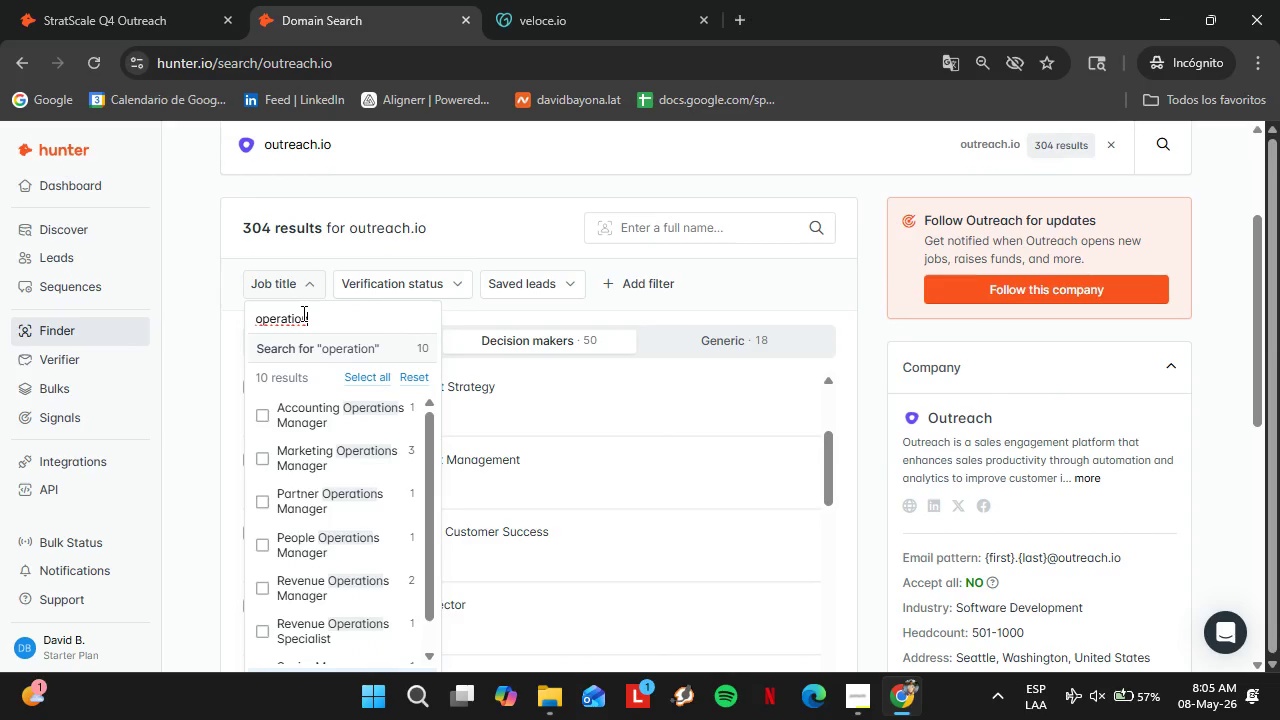 
double_click([302, 313])
 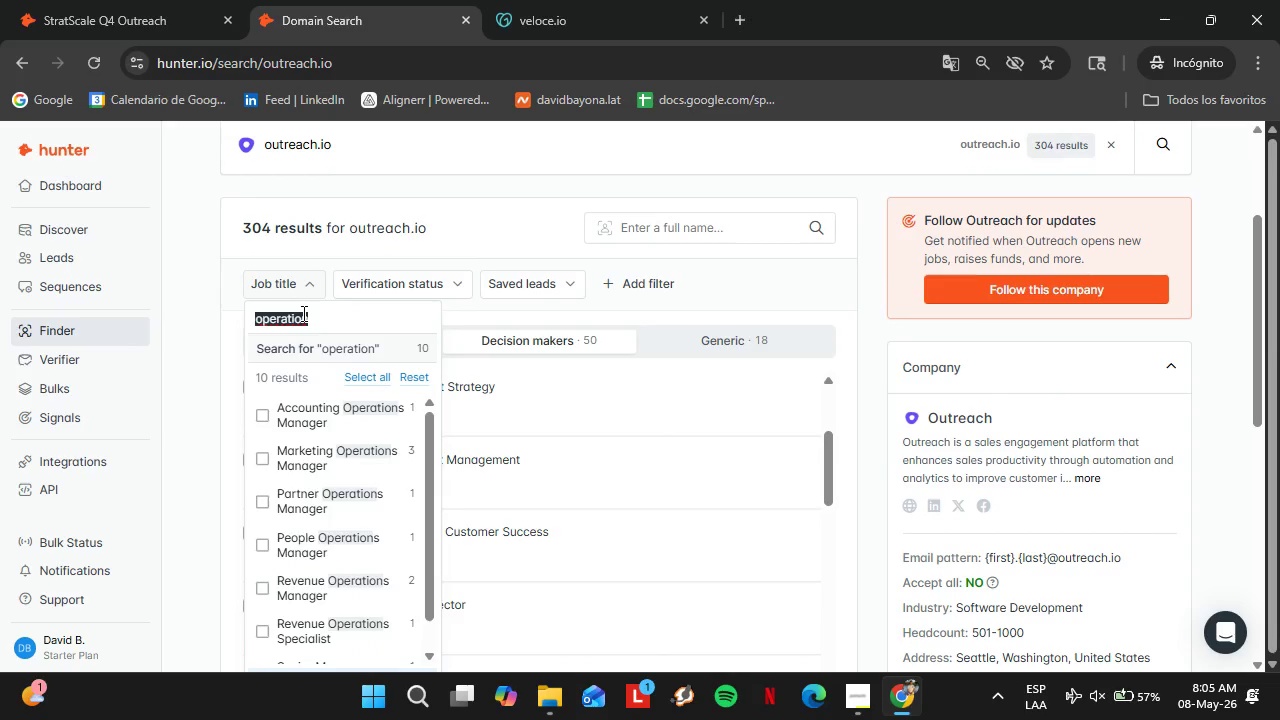 
triple_click([302, 313])
 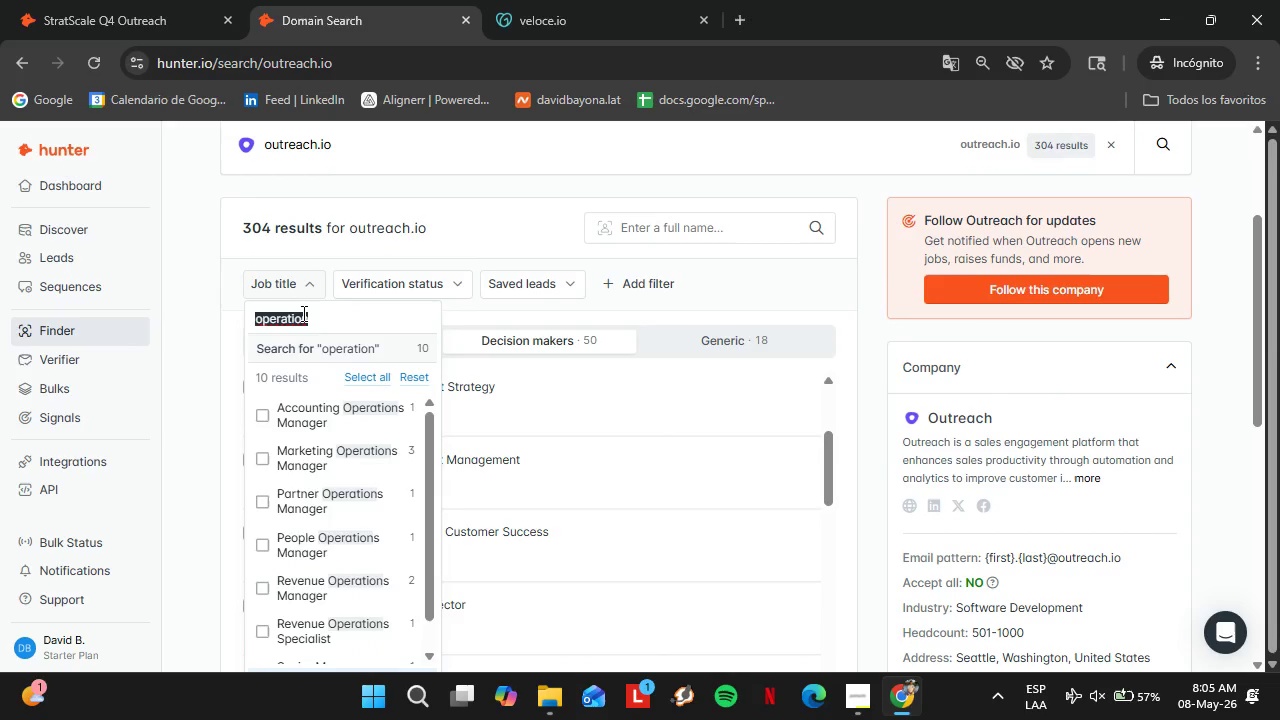 
type(fou)
 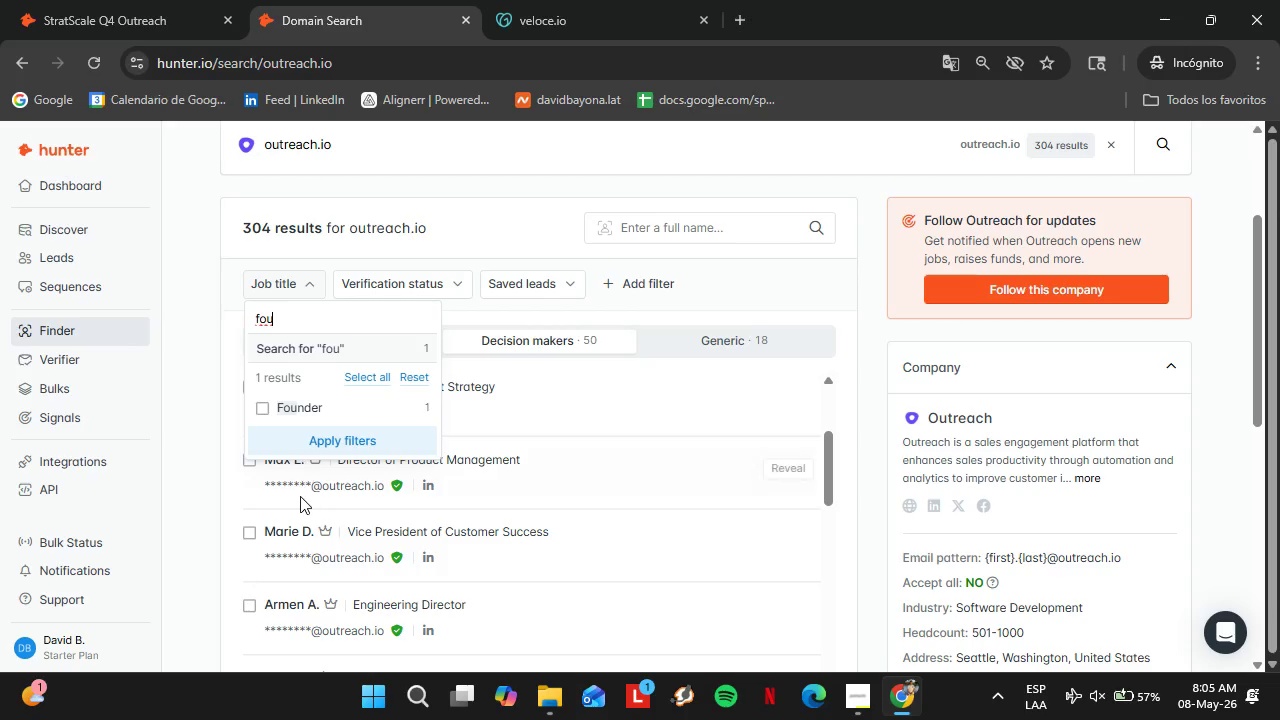 
left_click([272, 403])
 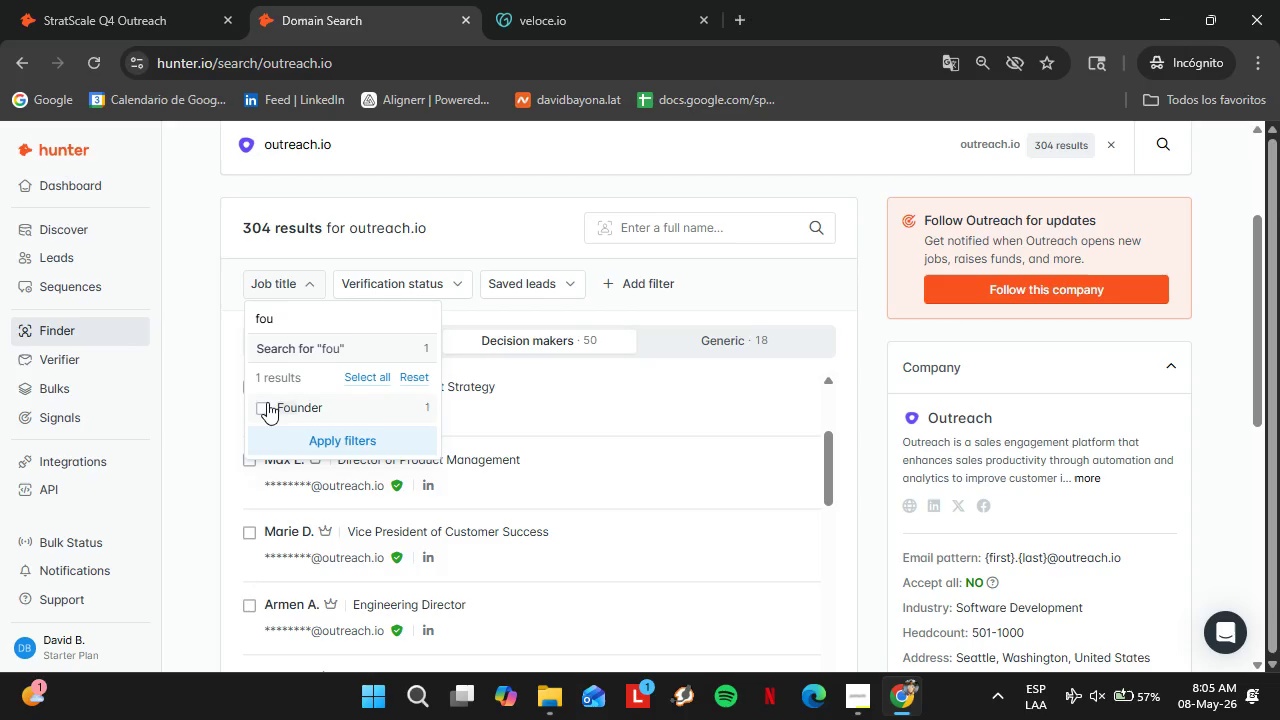 
left_click([269, 404])
 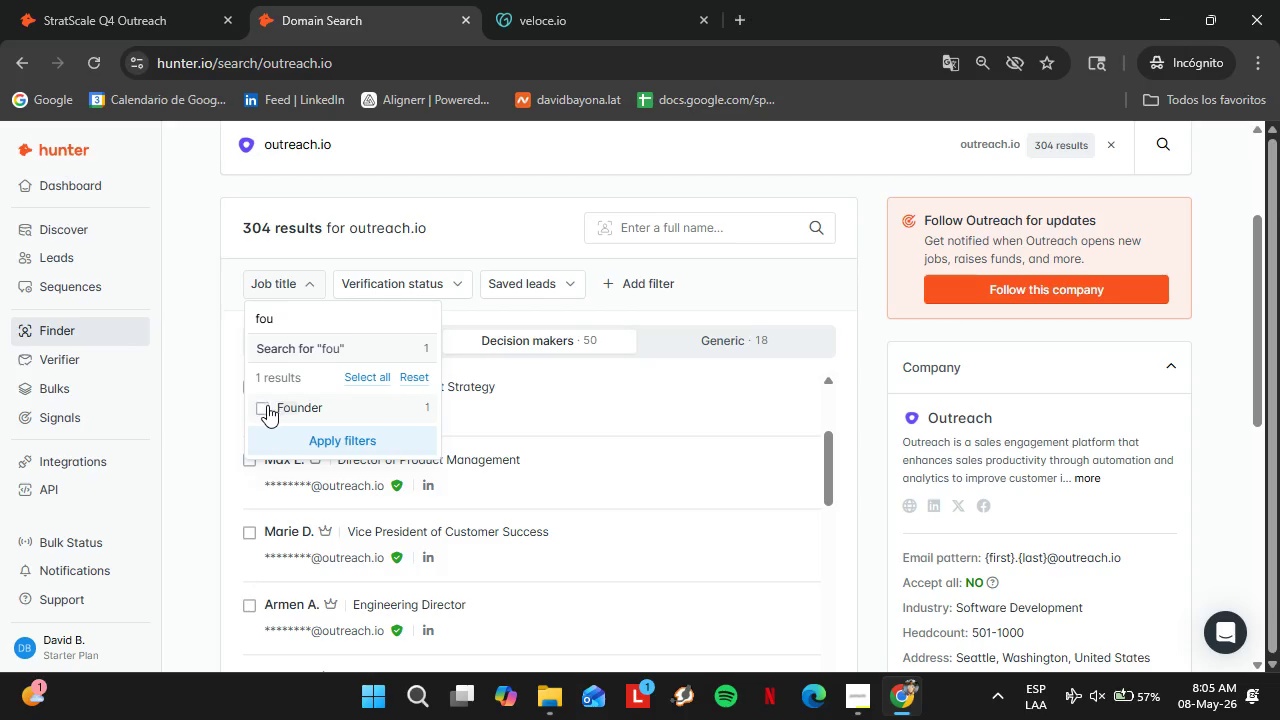 
left_click([267, 405])
 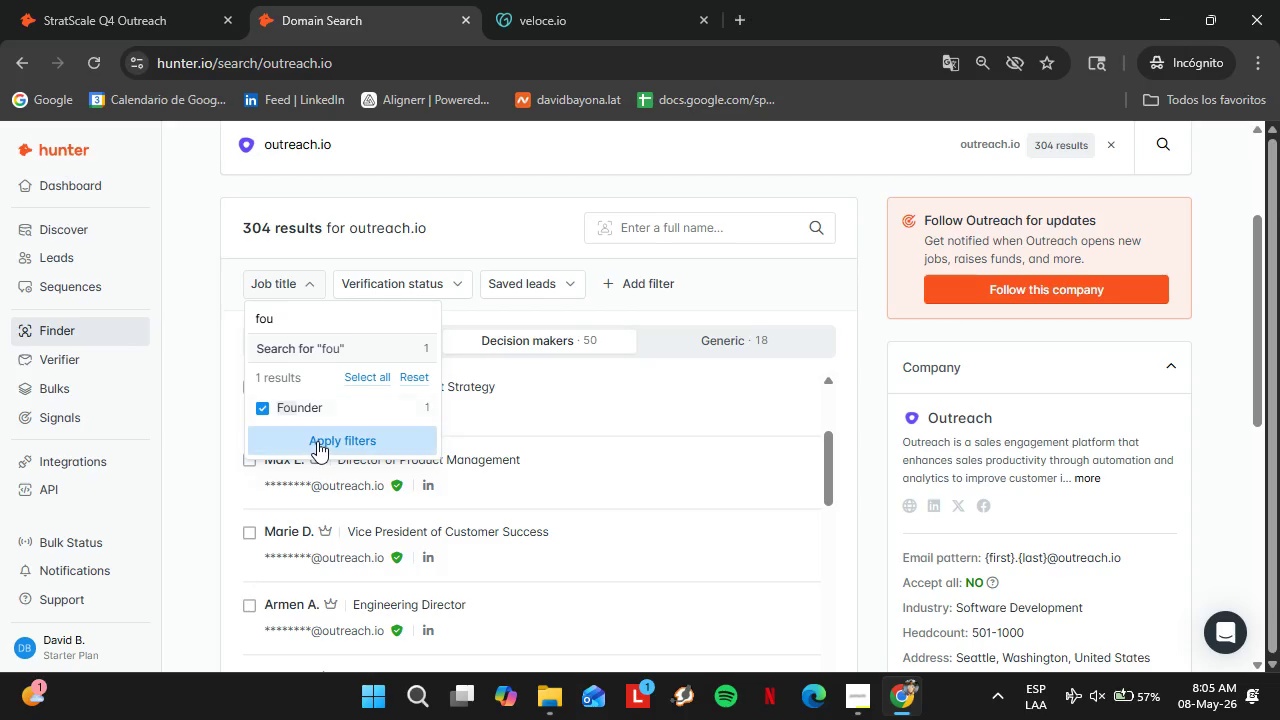 
double_click([317, 441])
 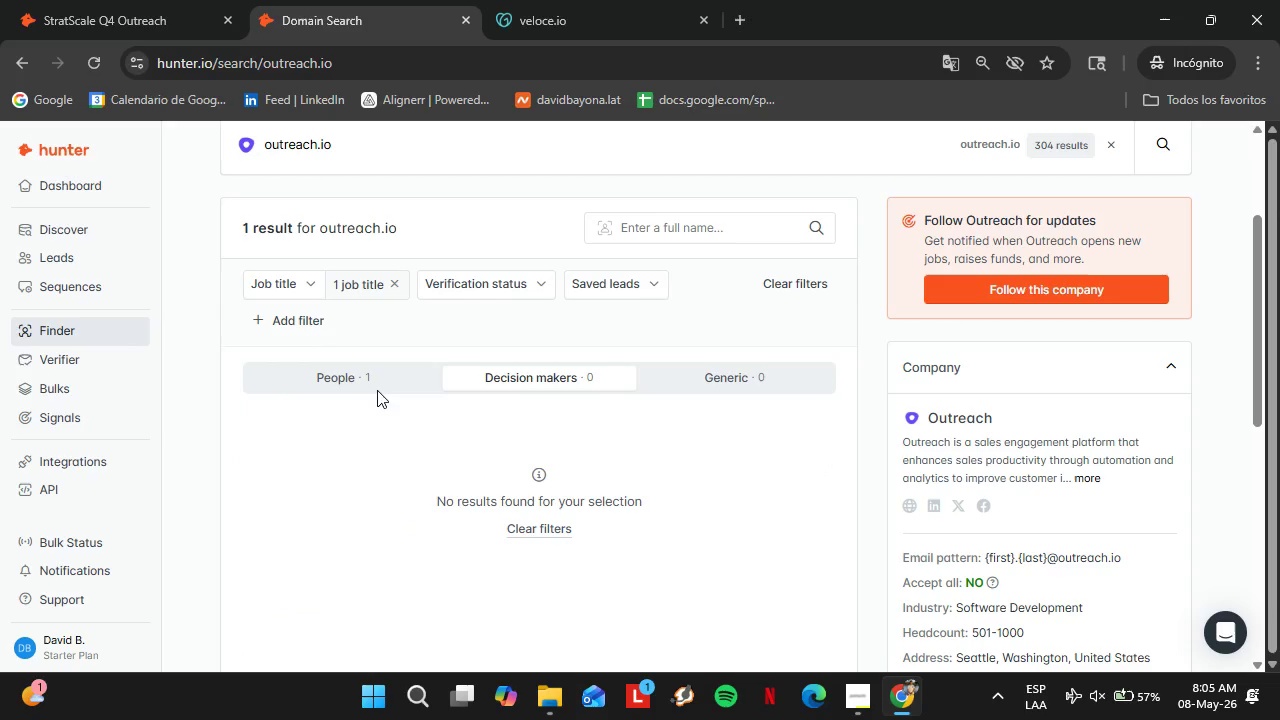 
double_click([377, 390])
 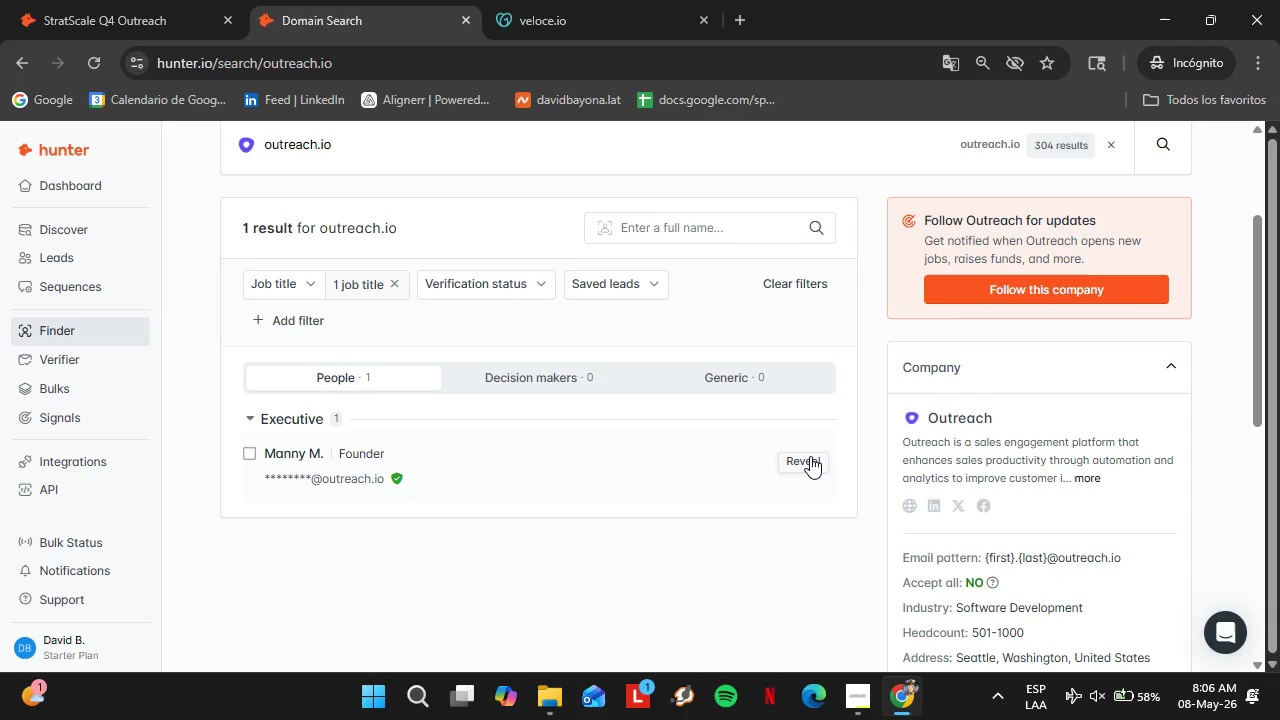 
wait(27.55)
 